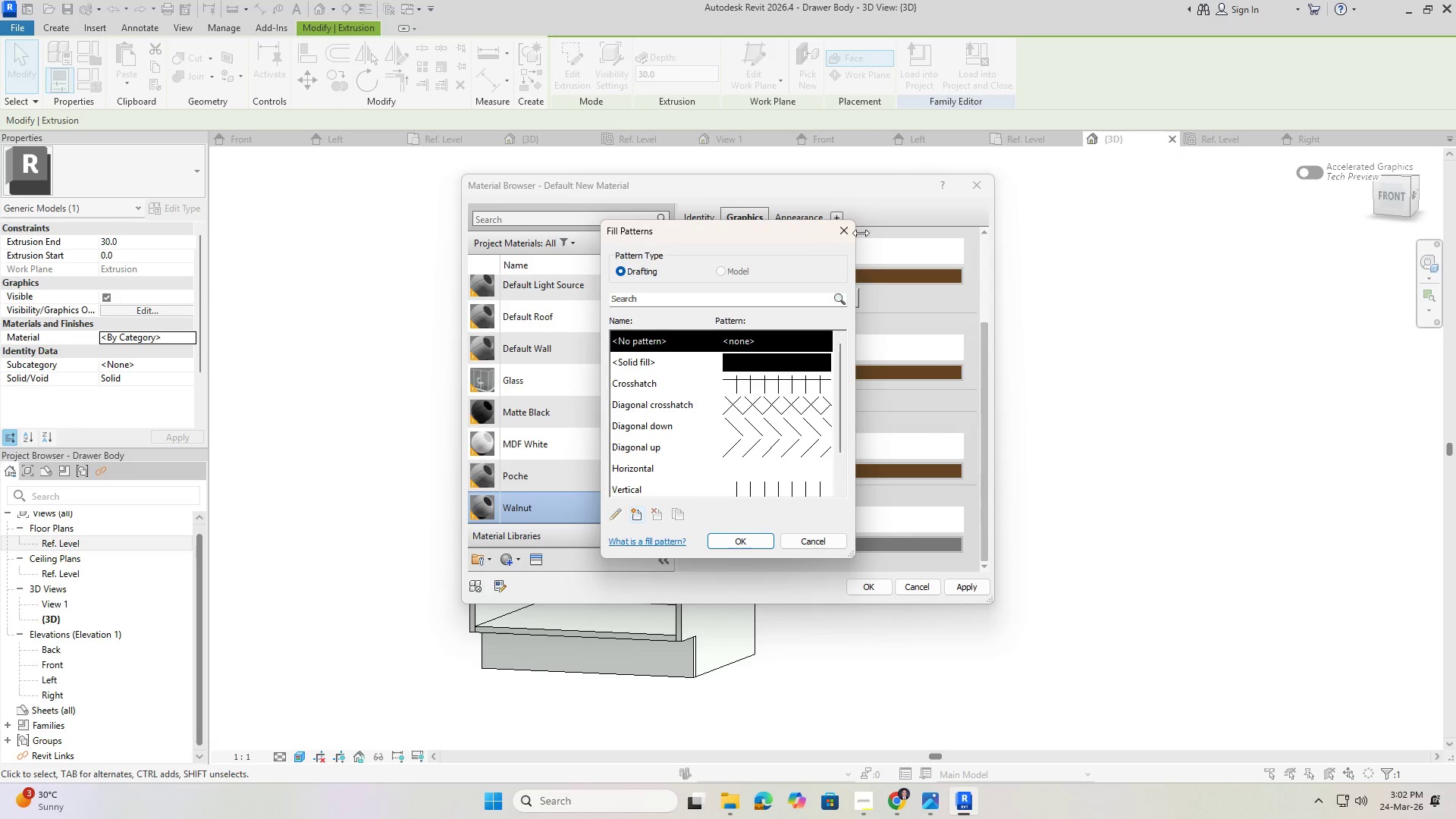 
left_click([844, 231])
 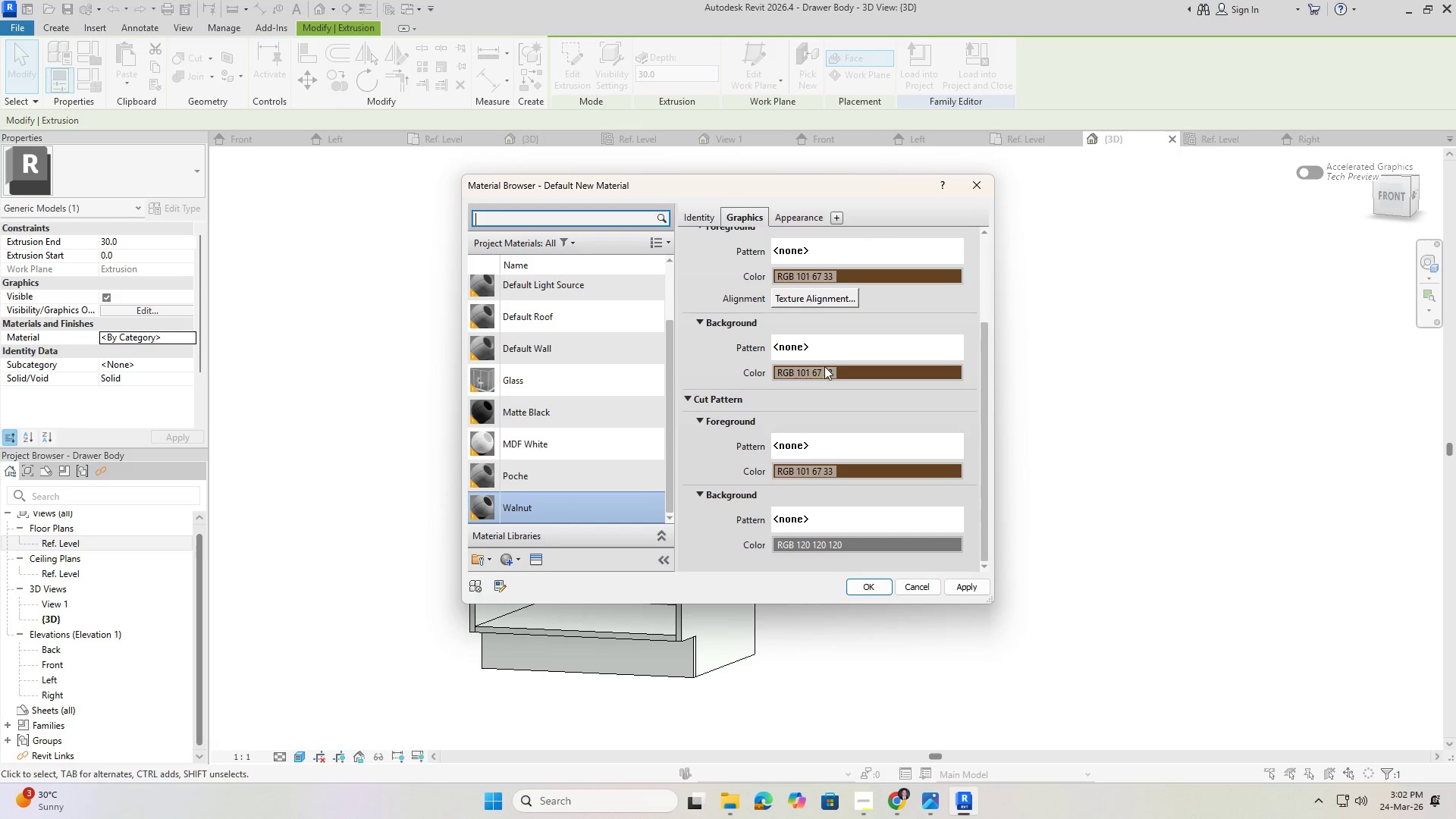 
scroll: coordinate [824, 370], scroll_direction: up, amount: 4.0
 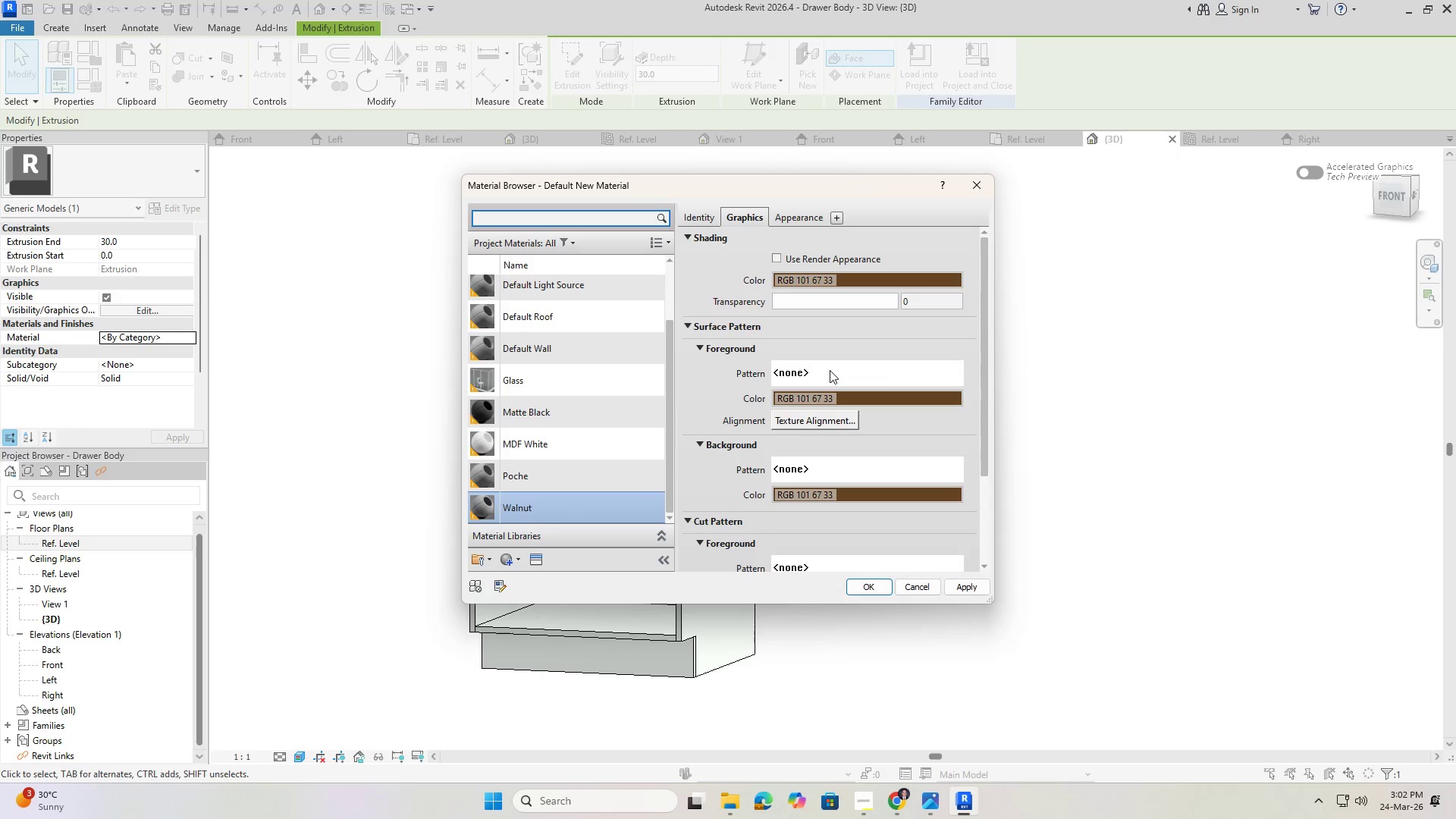 
left_click([830, 370])
 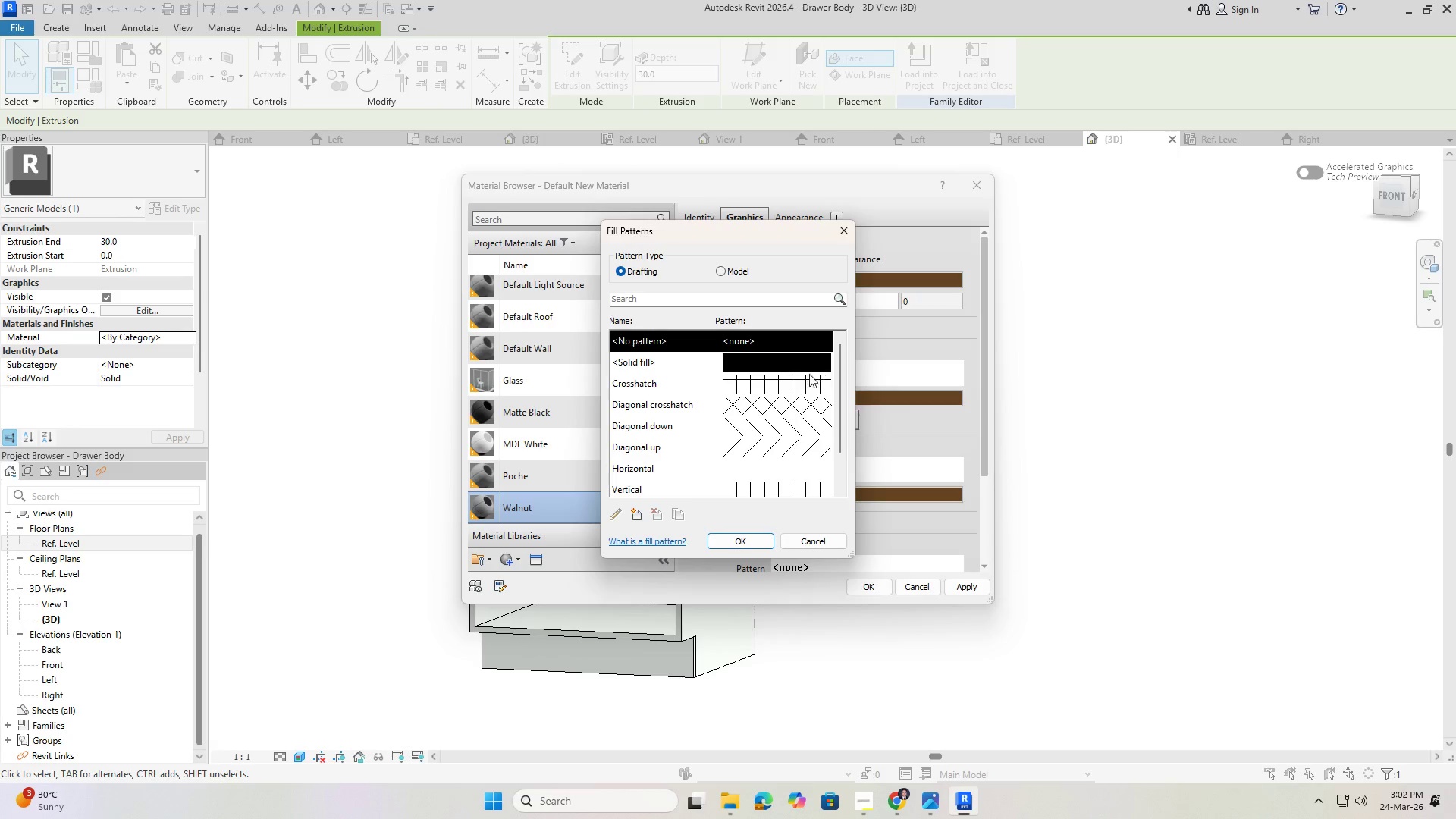 
scroll: coordinate [752, 388], scroll_direction: up, amount: 1.0
 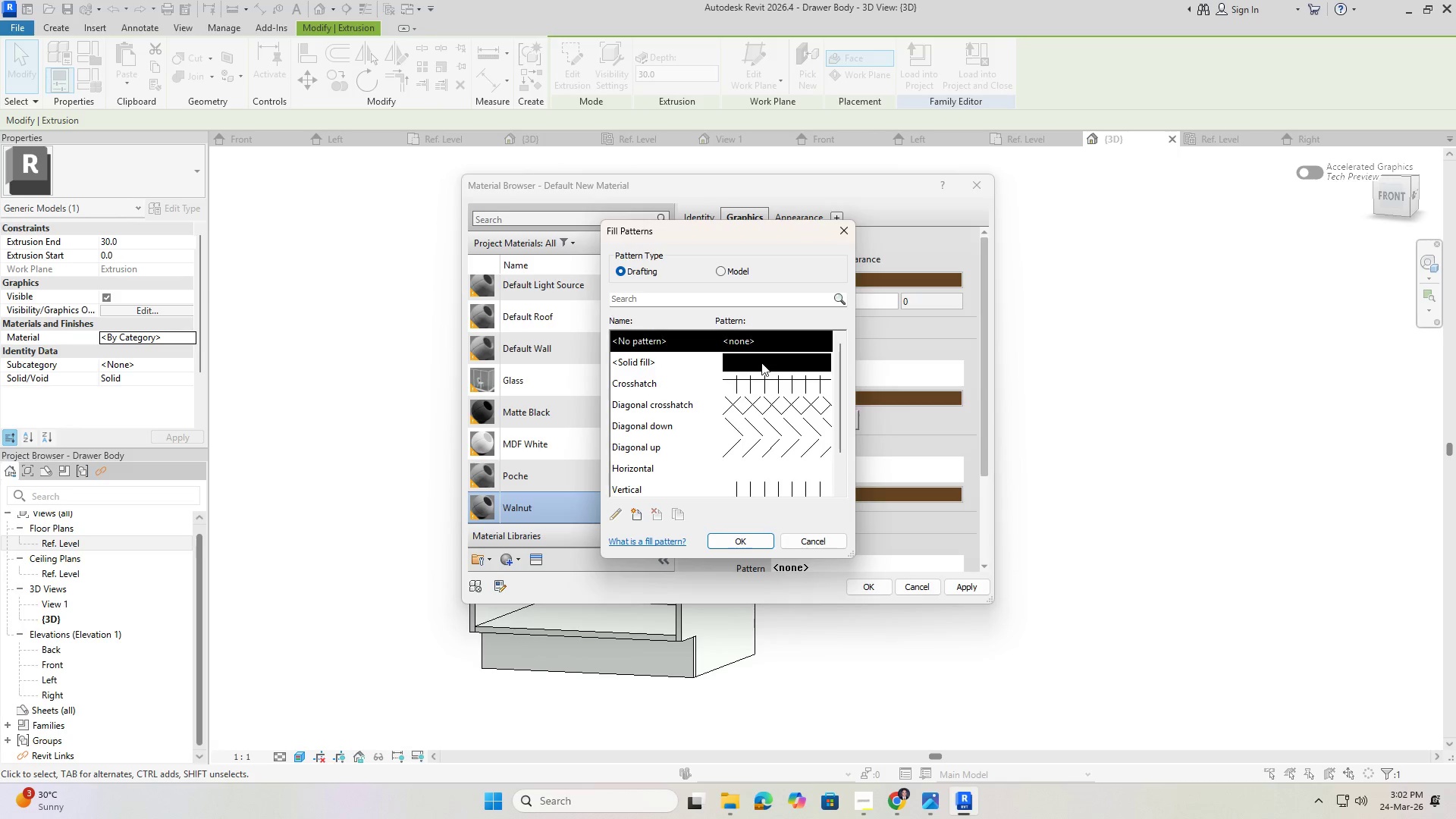 
left_click([764, 362])
 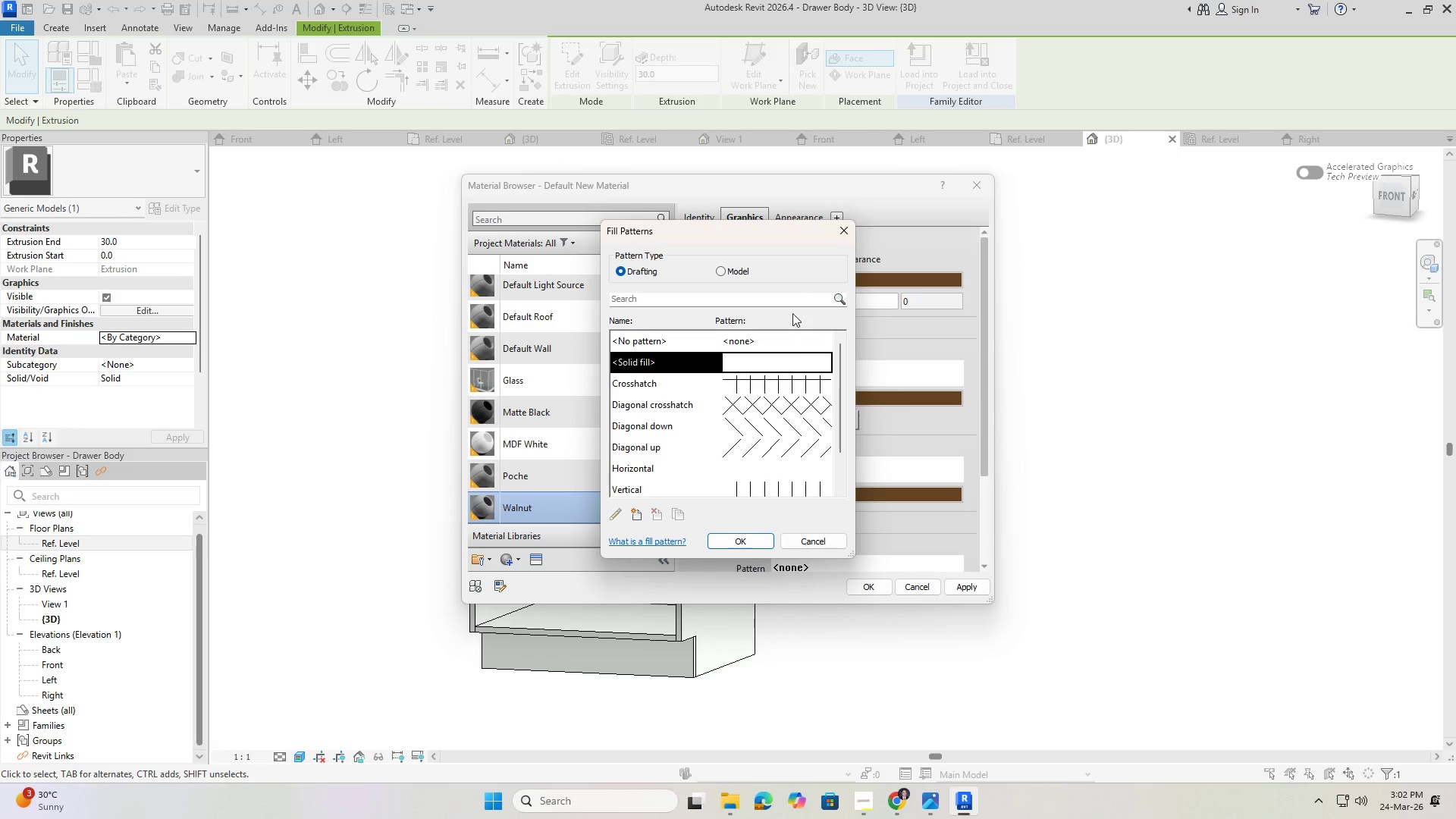 
left_click([839, 230])
 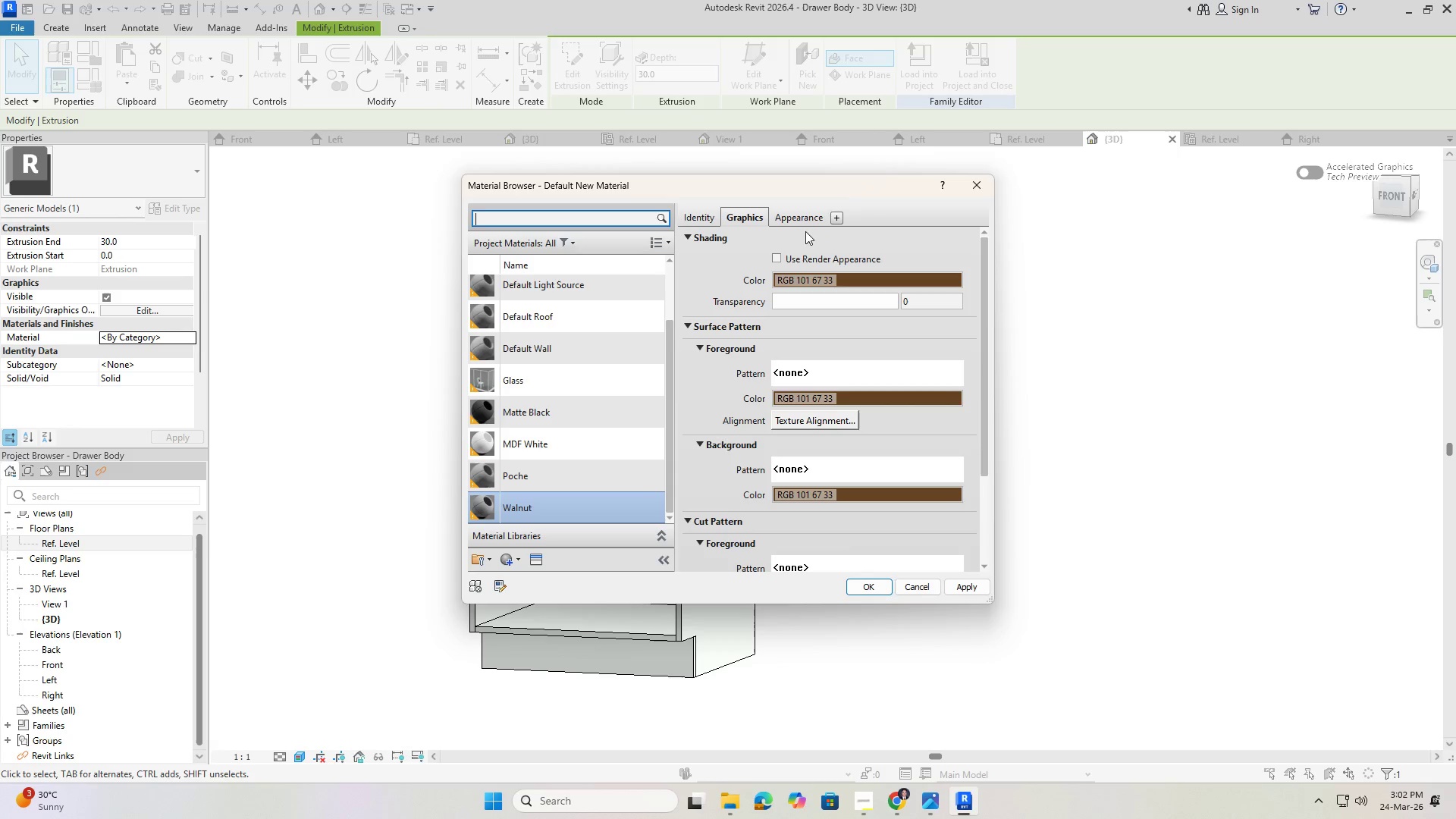 
left_click([798, 218])
 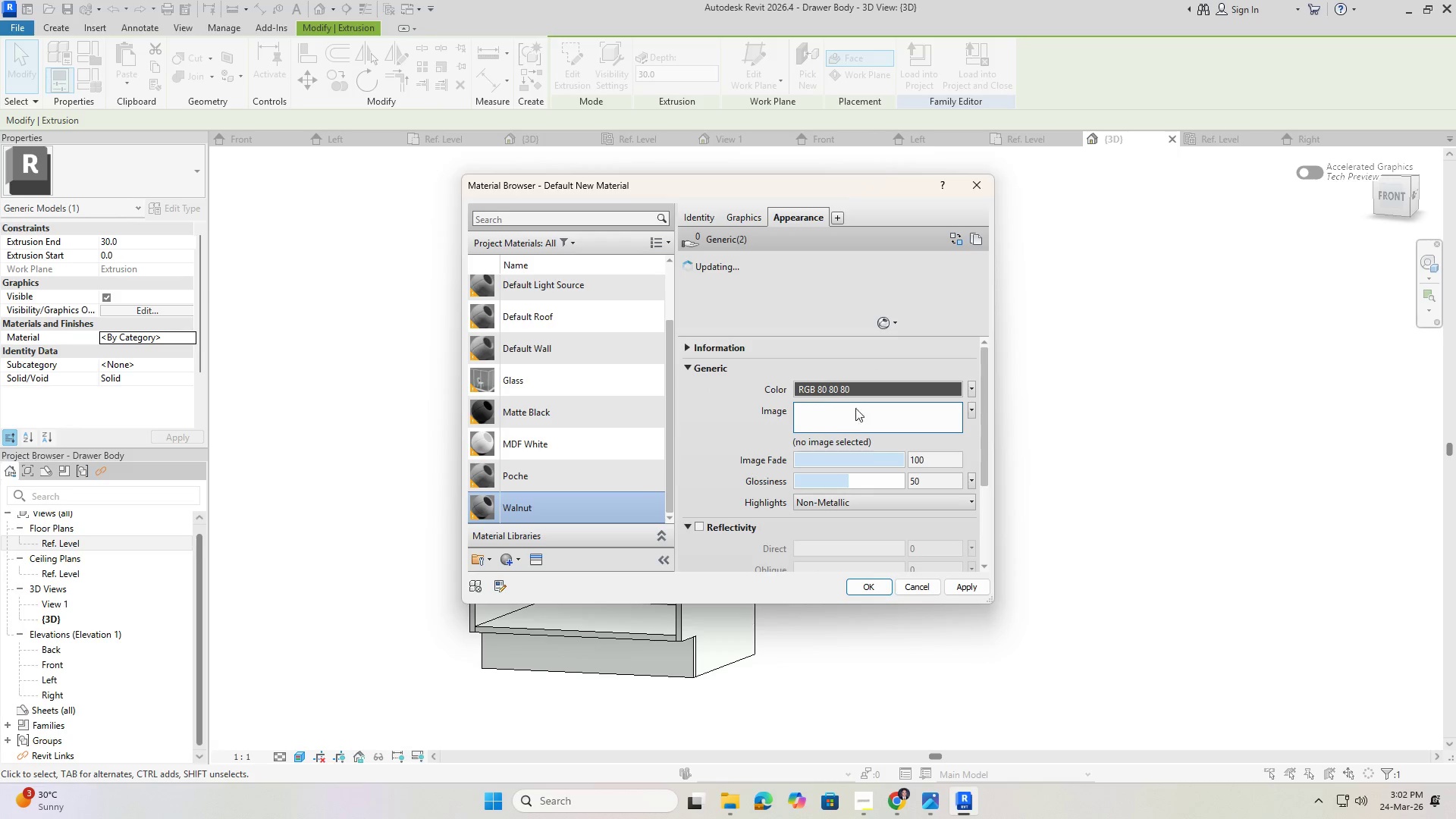 
left_click([864, 392])
 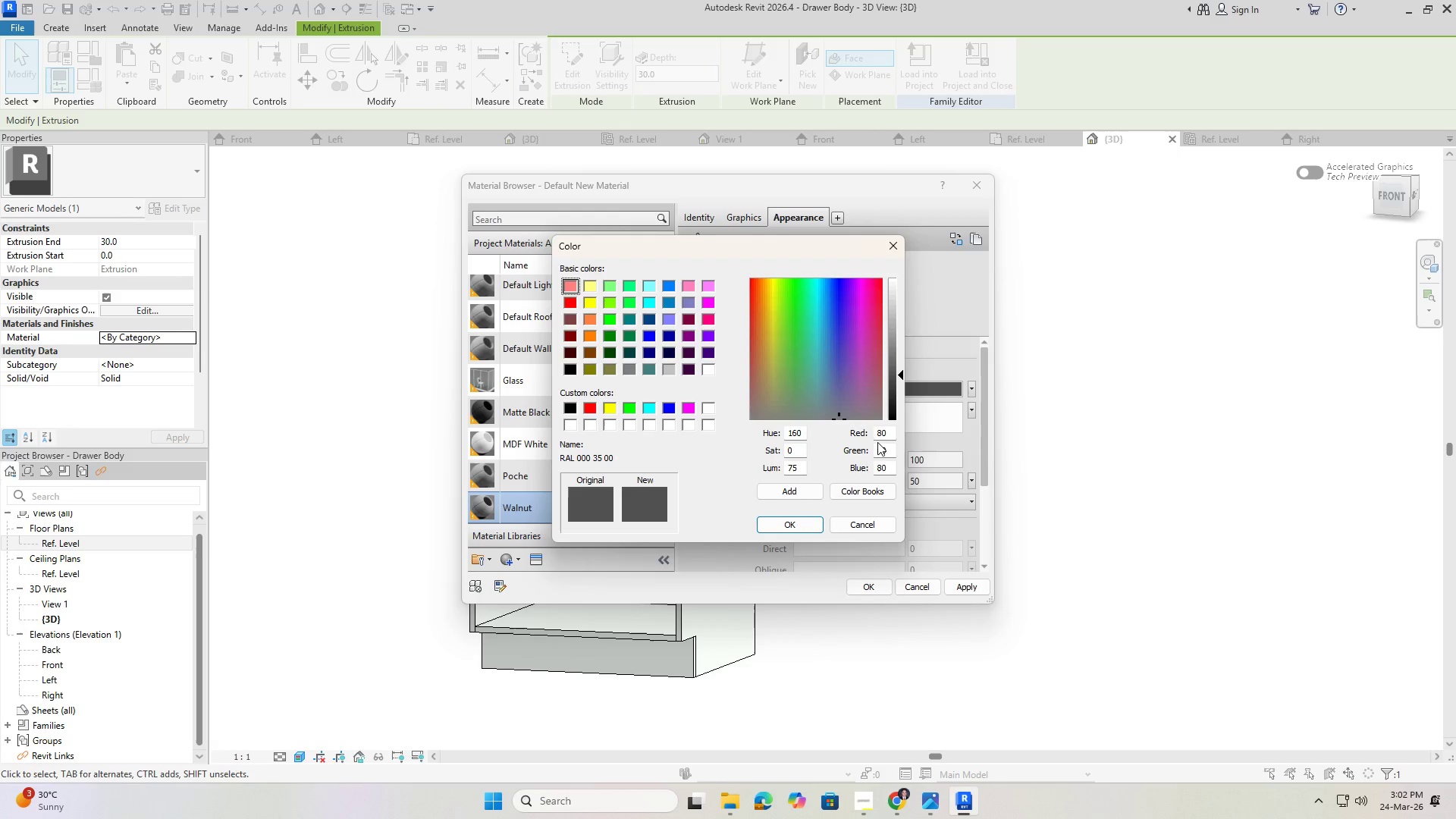 
left_click_drag(start_coordinate=[890, 436], to_coordinate=[857, 431])
 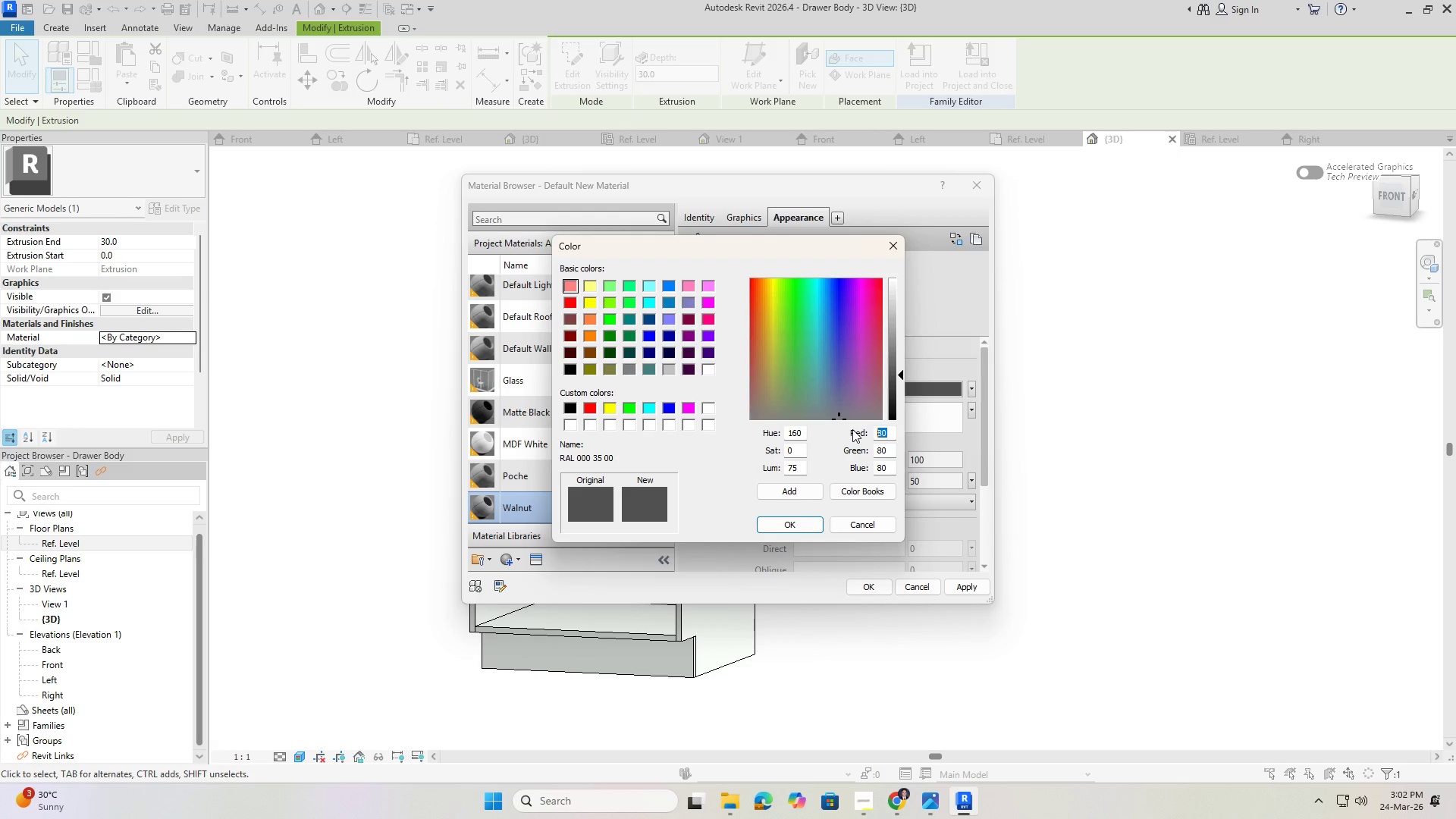 
key(Numpad1)
 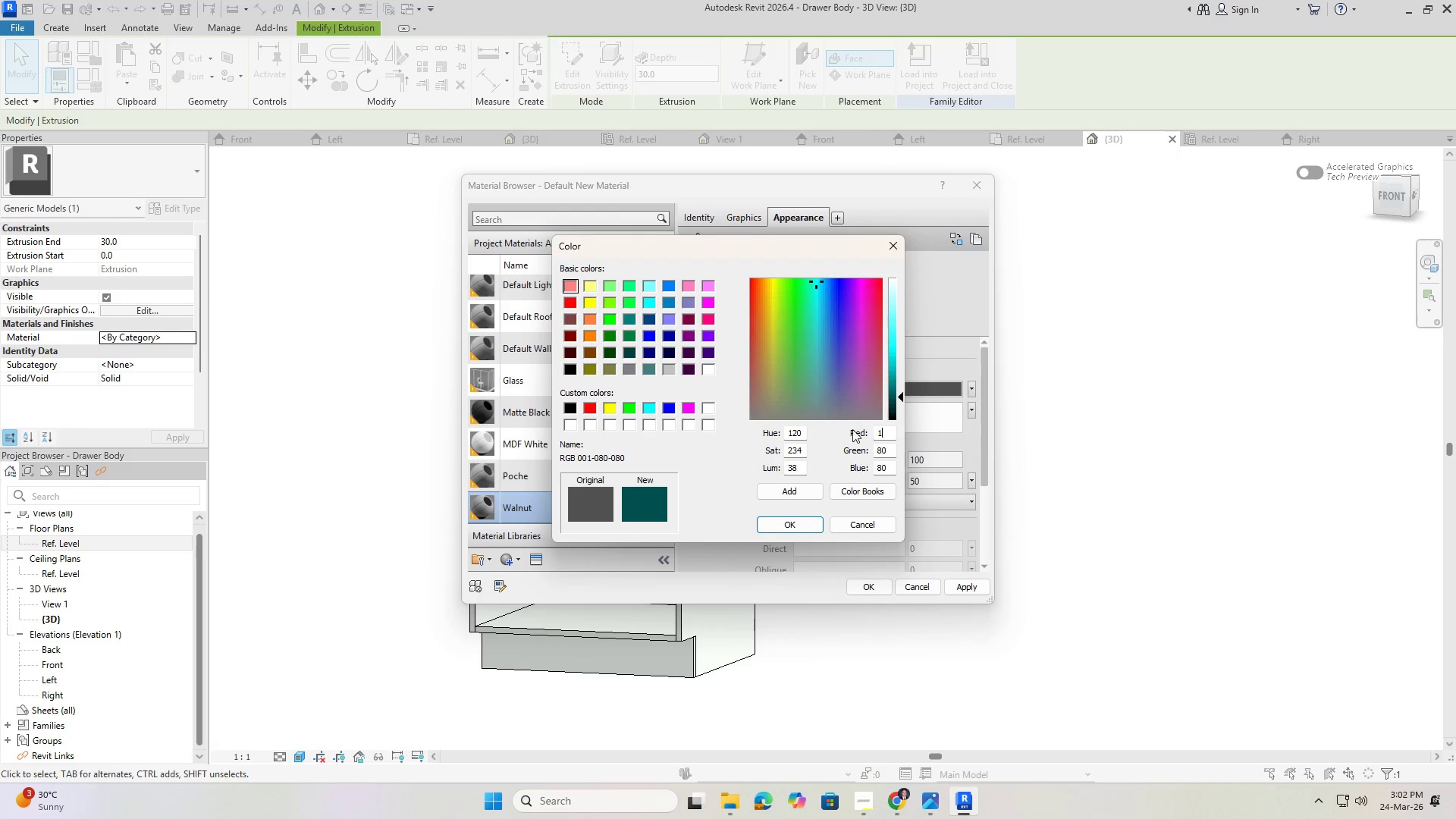 
key(Numpad0)
 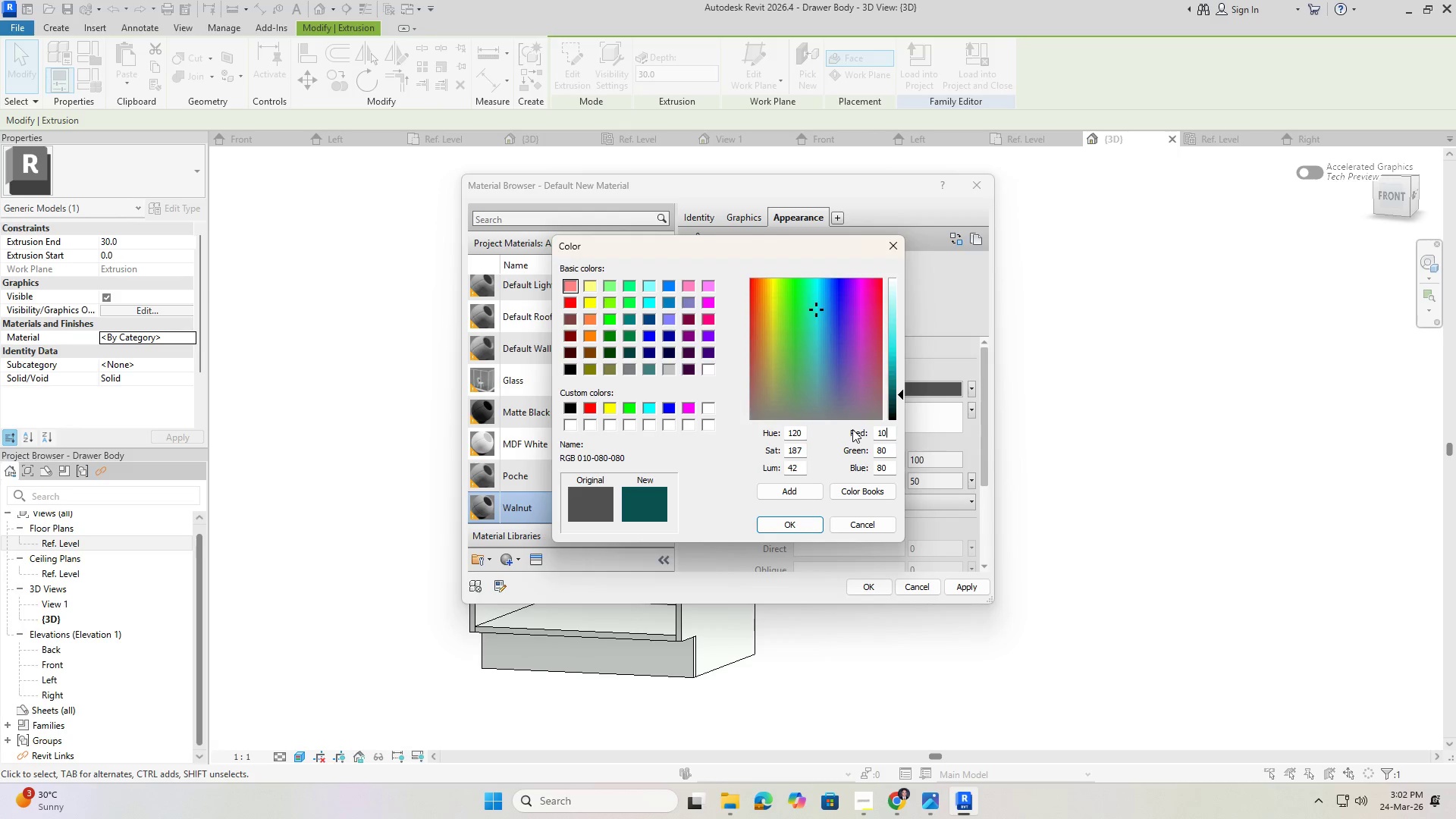 
key(Numpad1)
 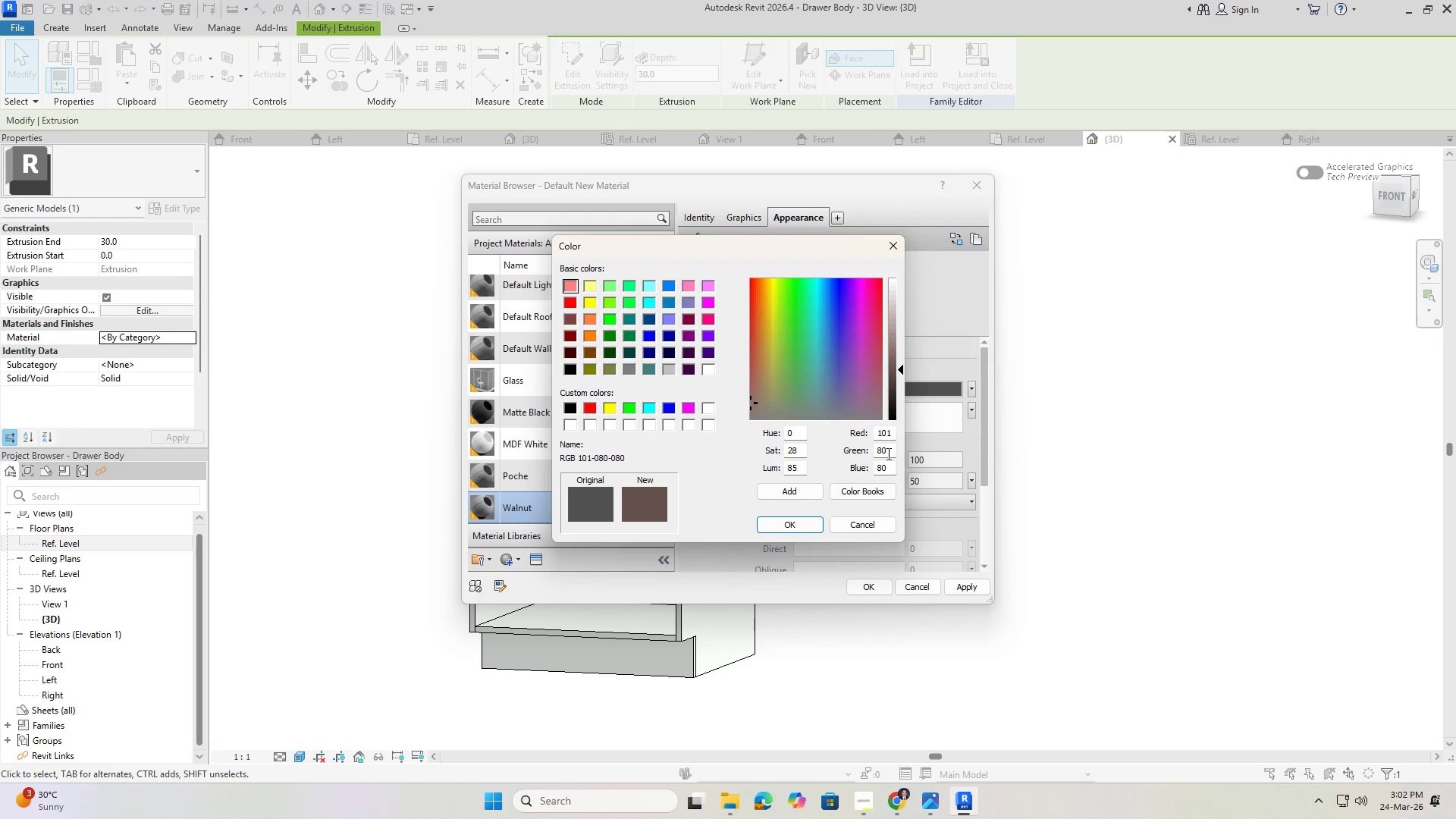 
left_click_drag(start_coordinate=[887, 453], to_coordinate=[853, 450])
 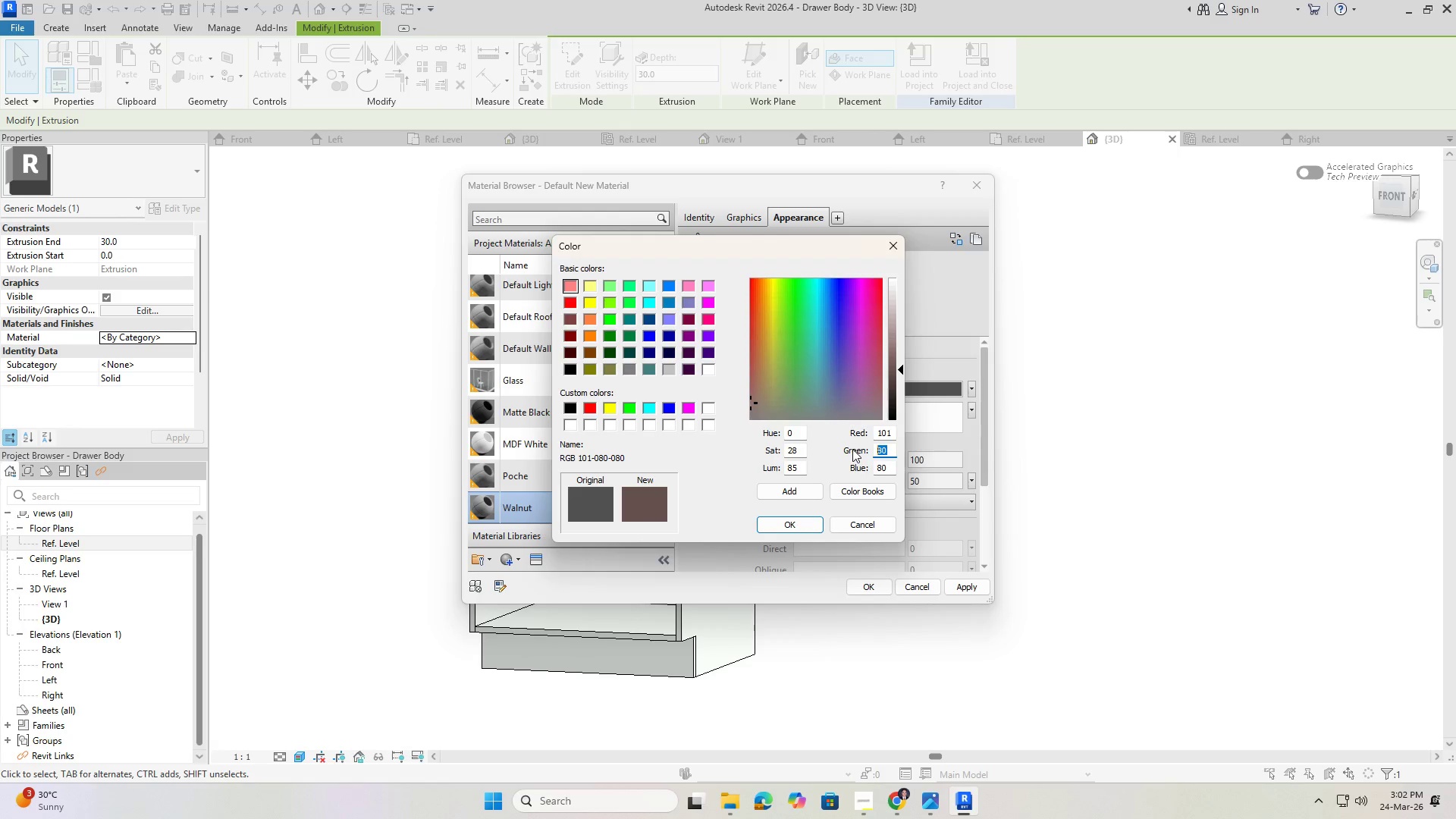 
key(Numpad6)
 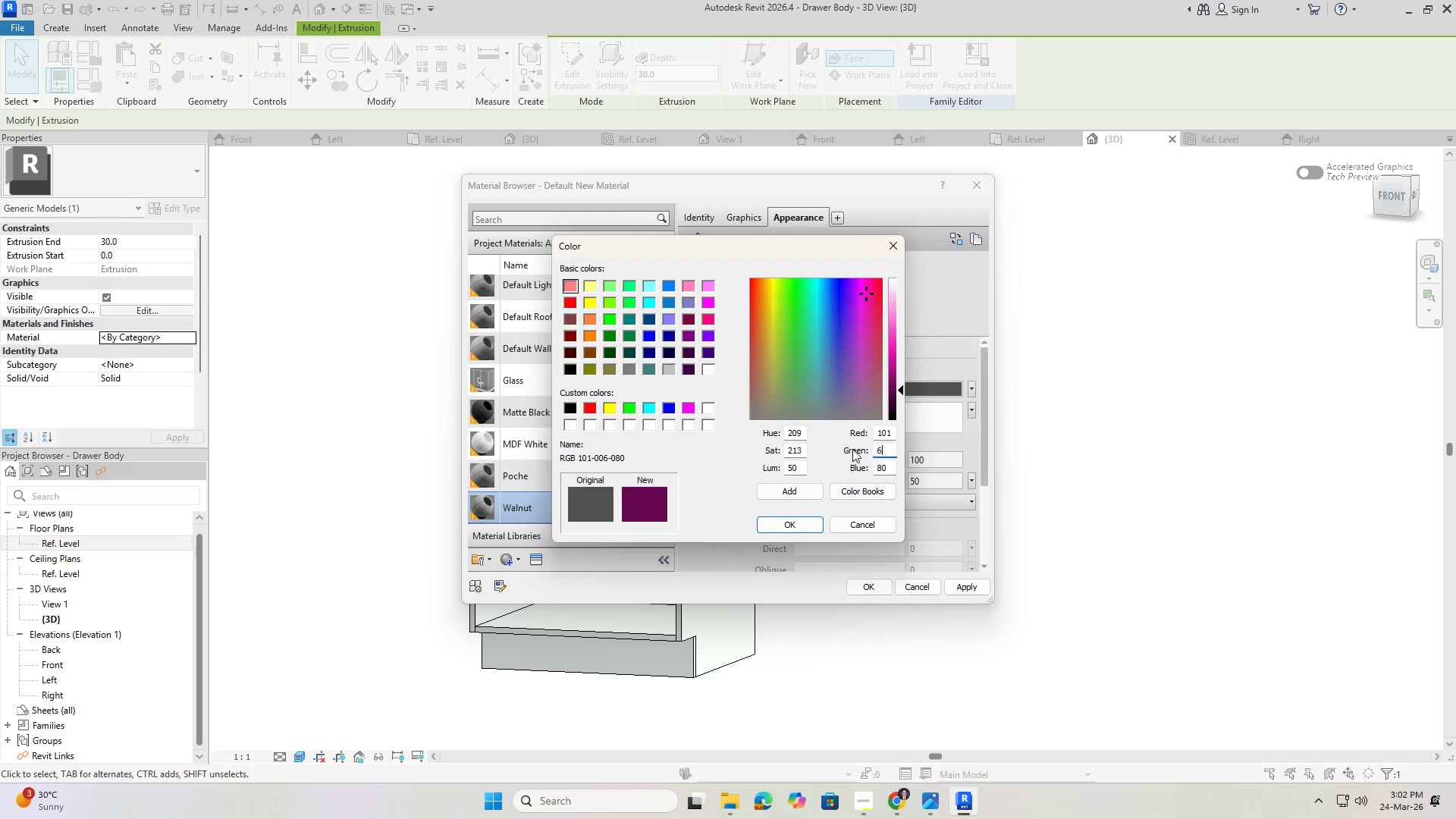 
key(Numpad7)
 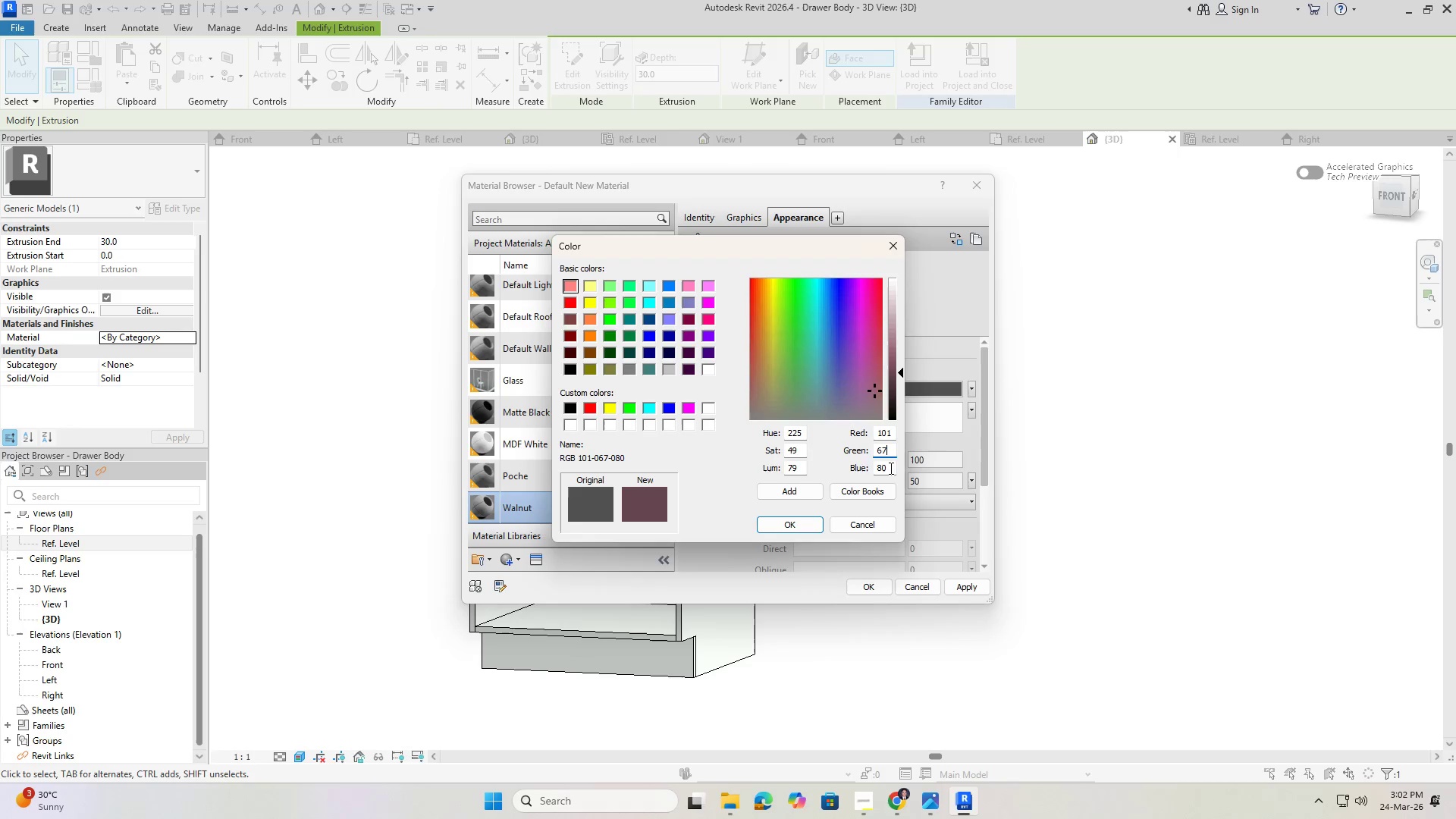 
left_click_drag(start_coordinate=[891, 468], to_coordinate=[853, 468])
 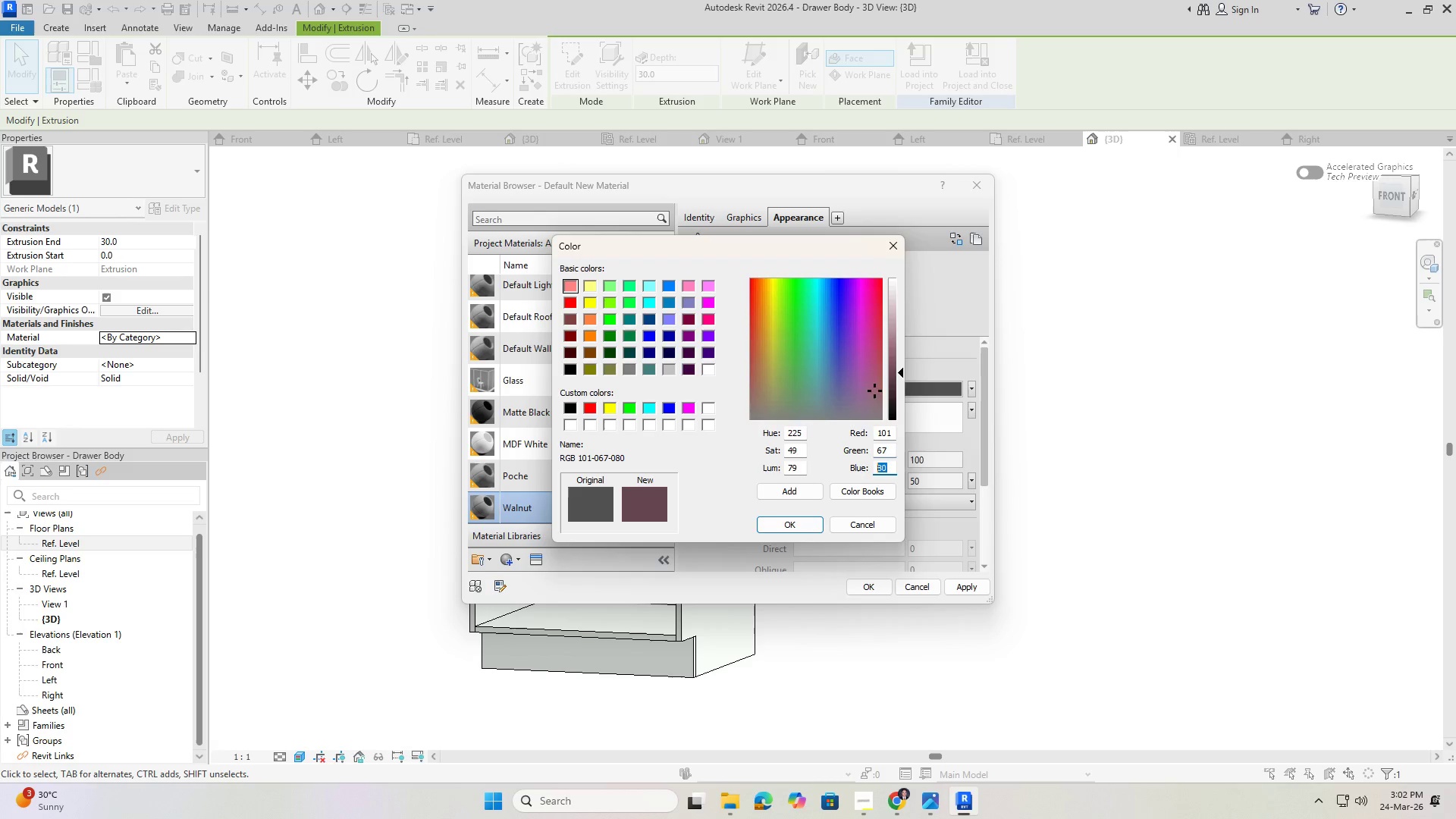 
key(Numpad3)
 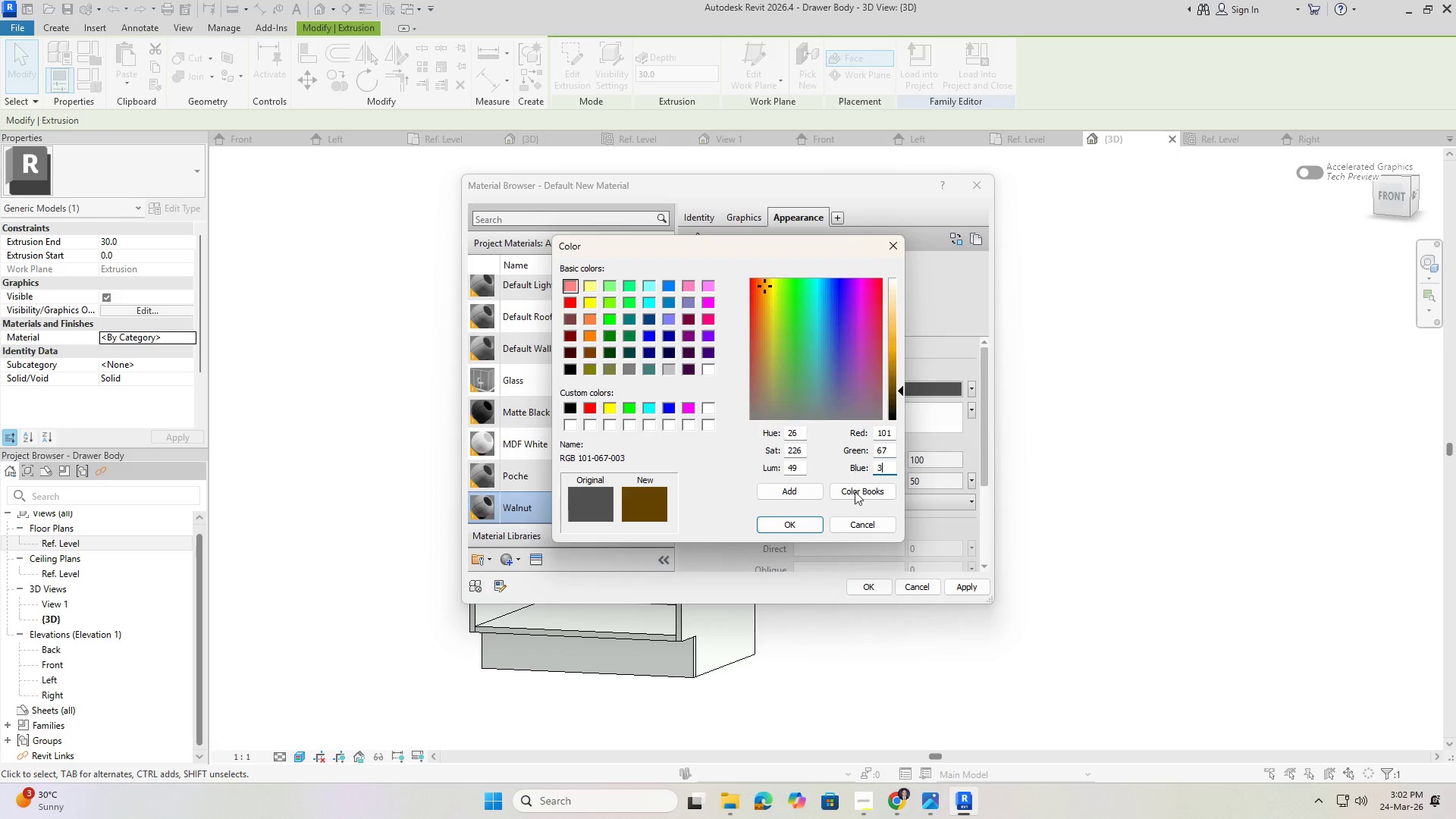 
key(Numpad3)
 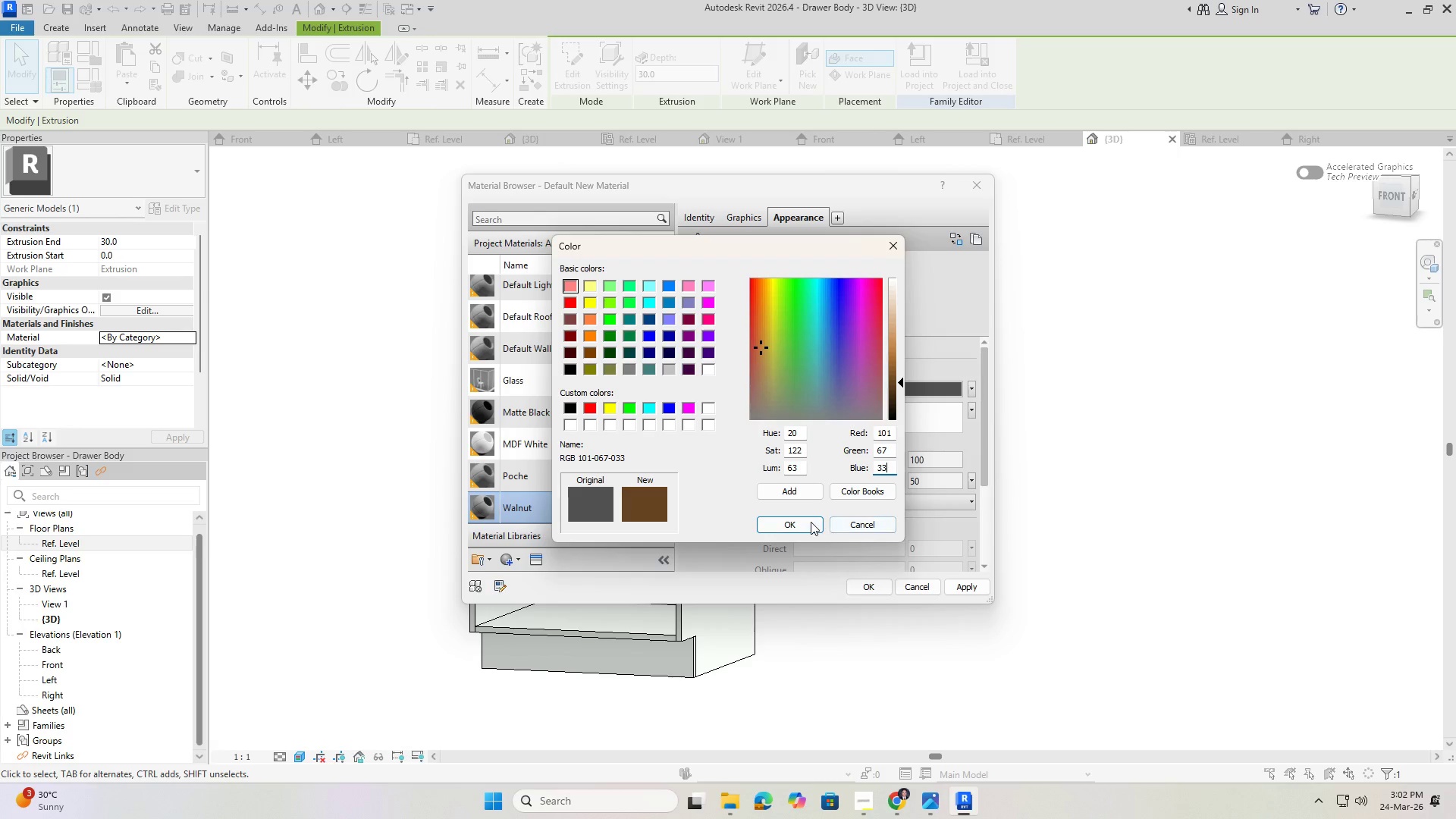 
left_click([810, 522])
 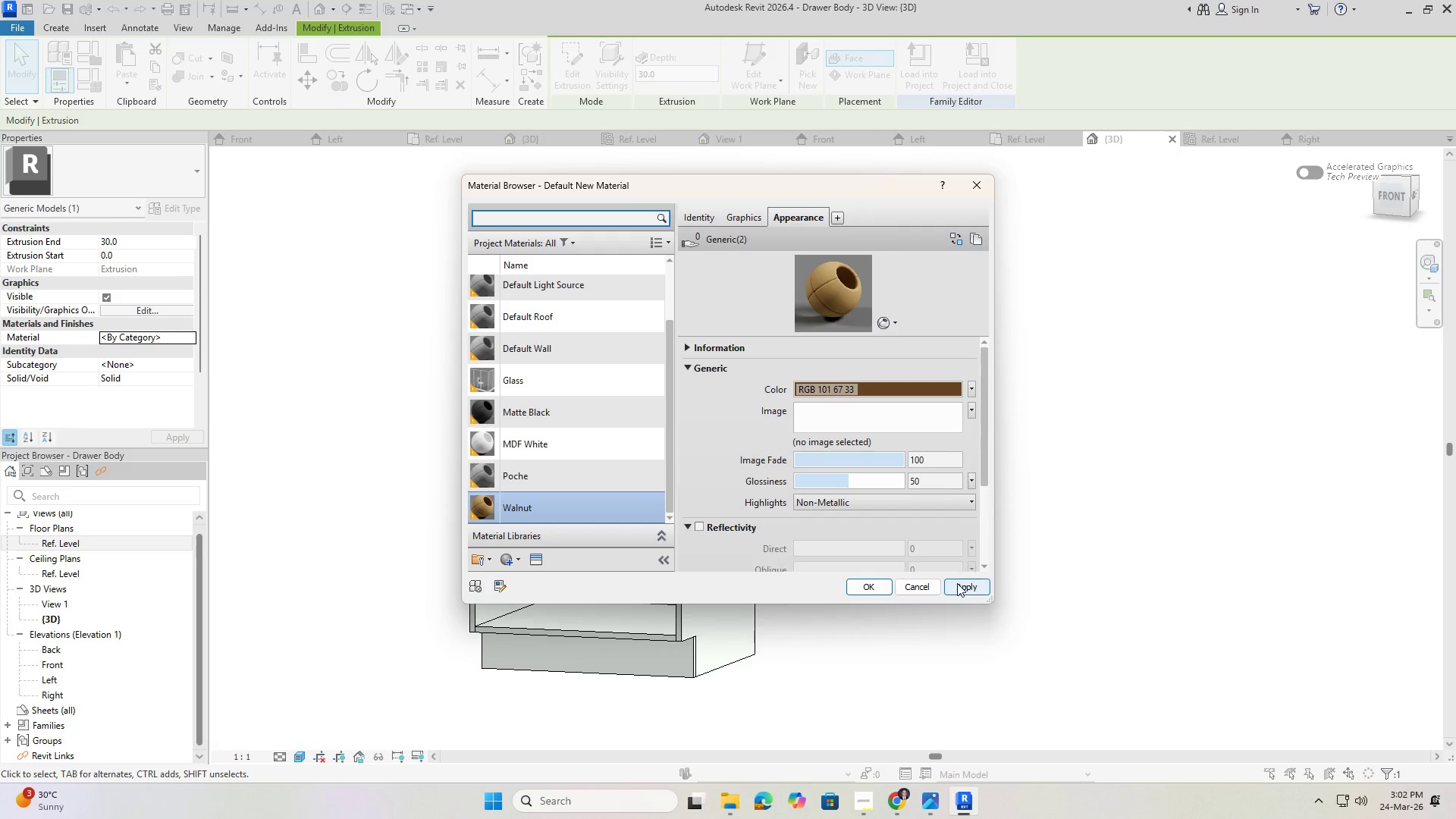 
double_click([874, 589])
 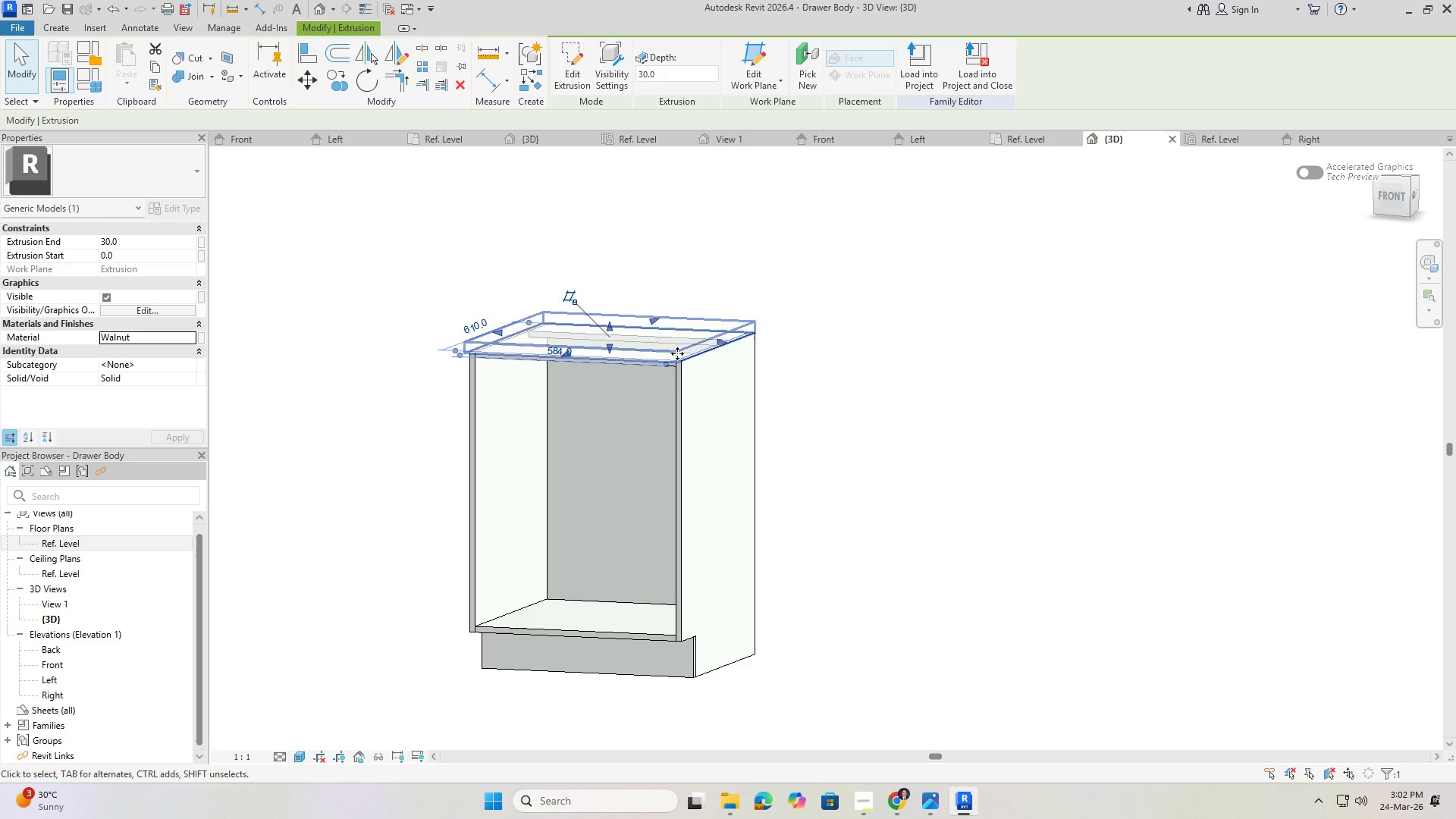 
key(Escape)
 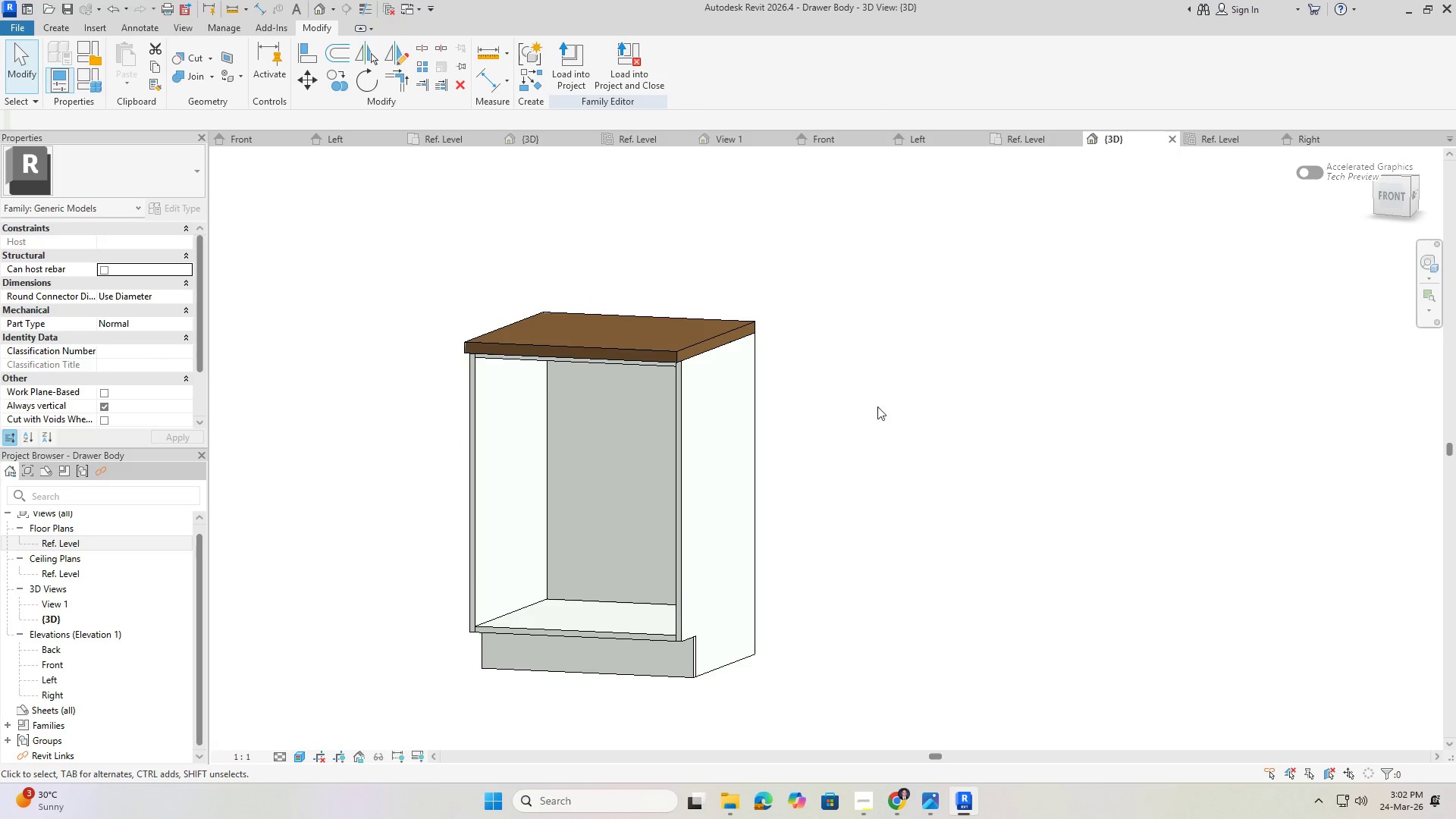 
left_click([918, 378])
 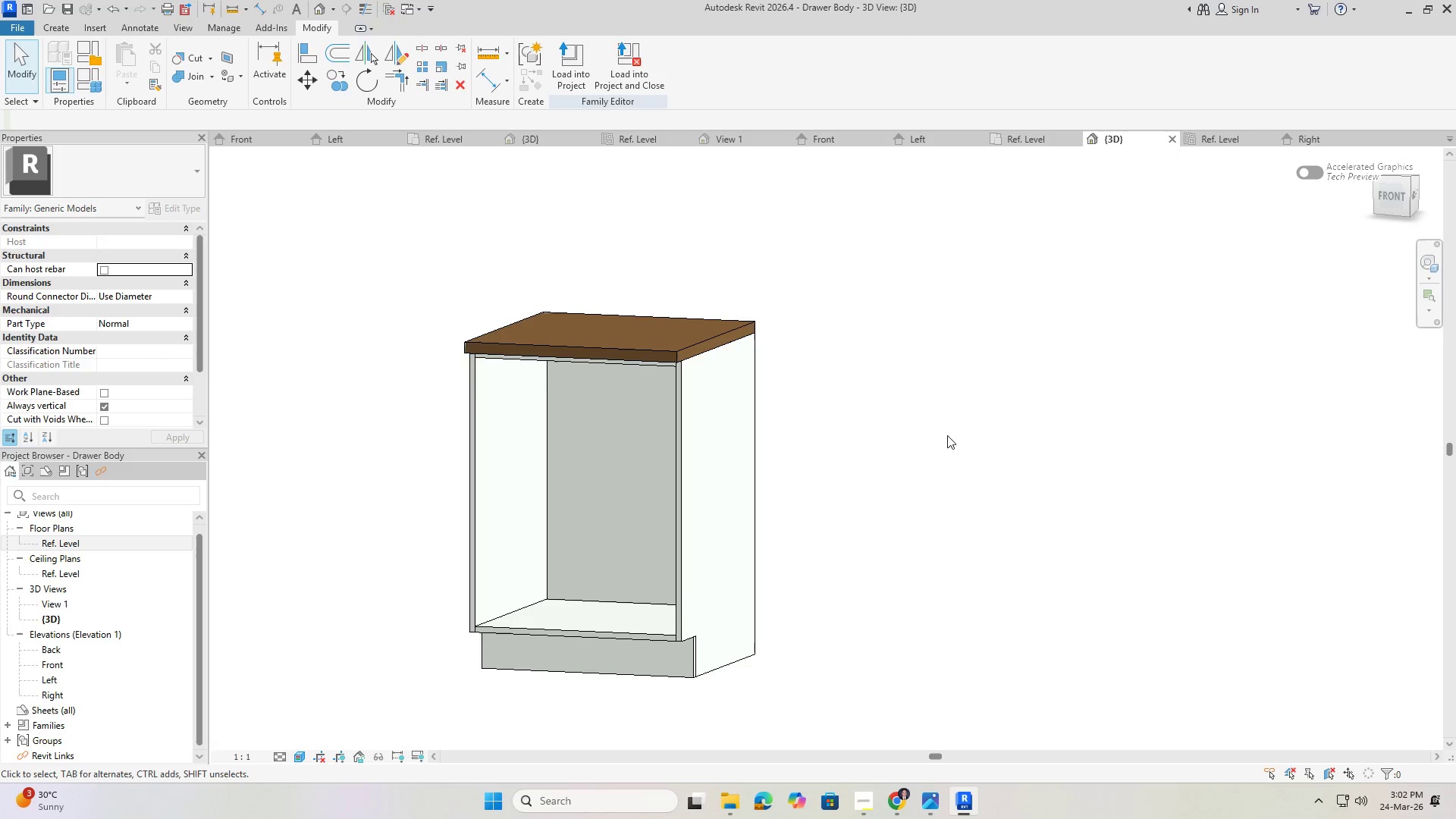 
hold_key(key=ShiftLeft, duration=1.14)
 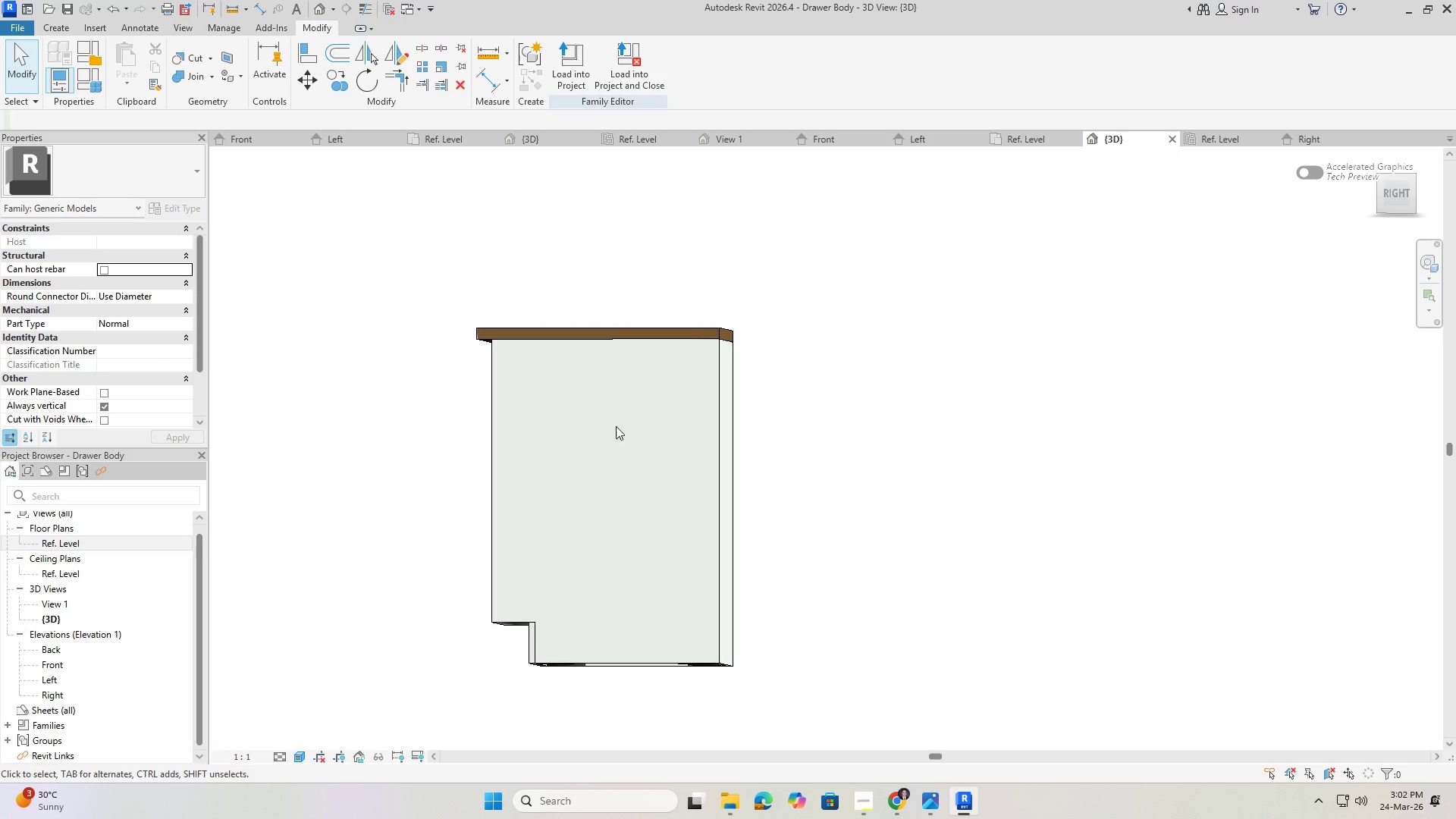 
hold_key(key=ShiftLeft, duration=1.51)
 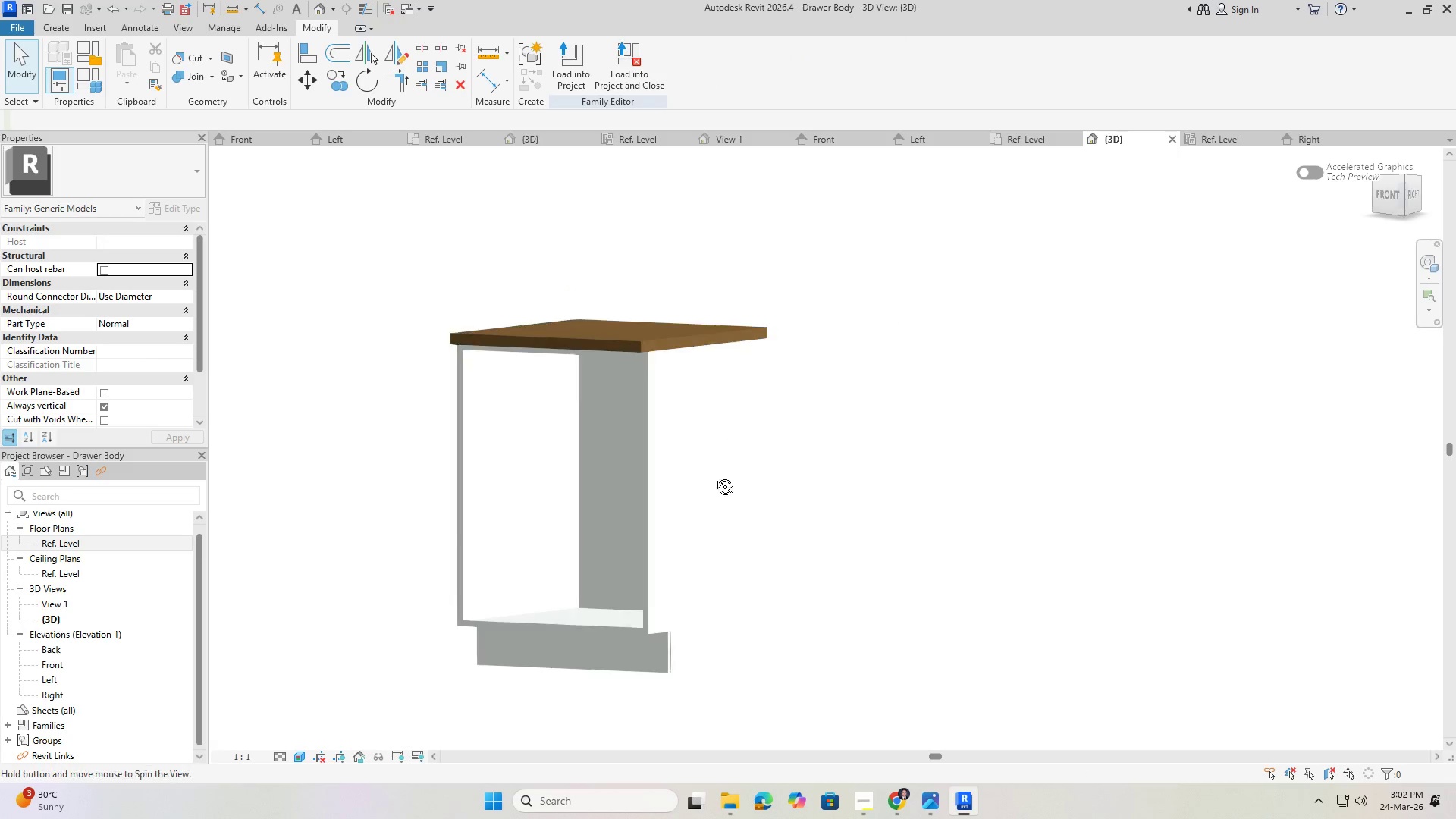 
key(Shift+ShiftLeft)
 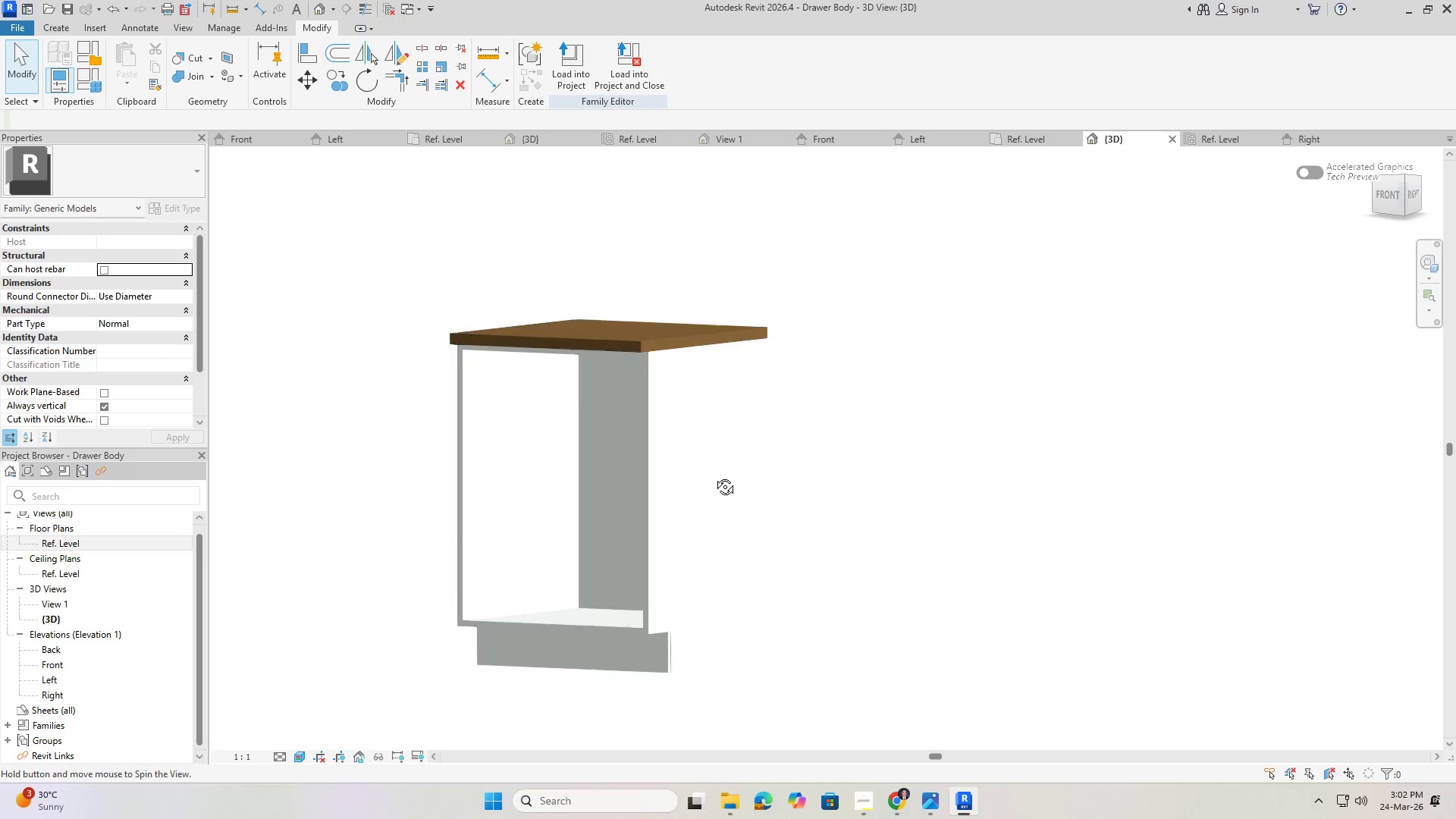 
key(Shift+ShiftLeft)
 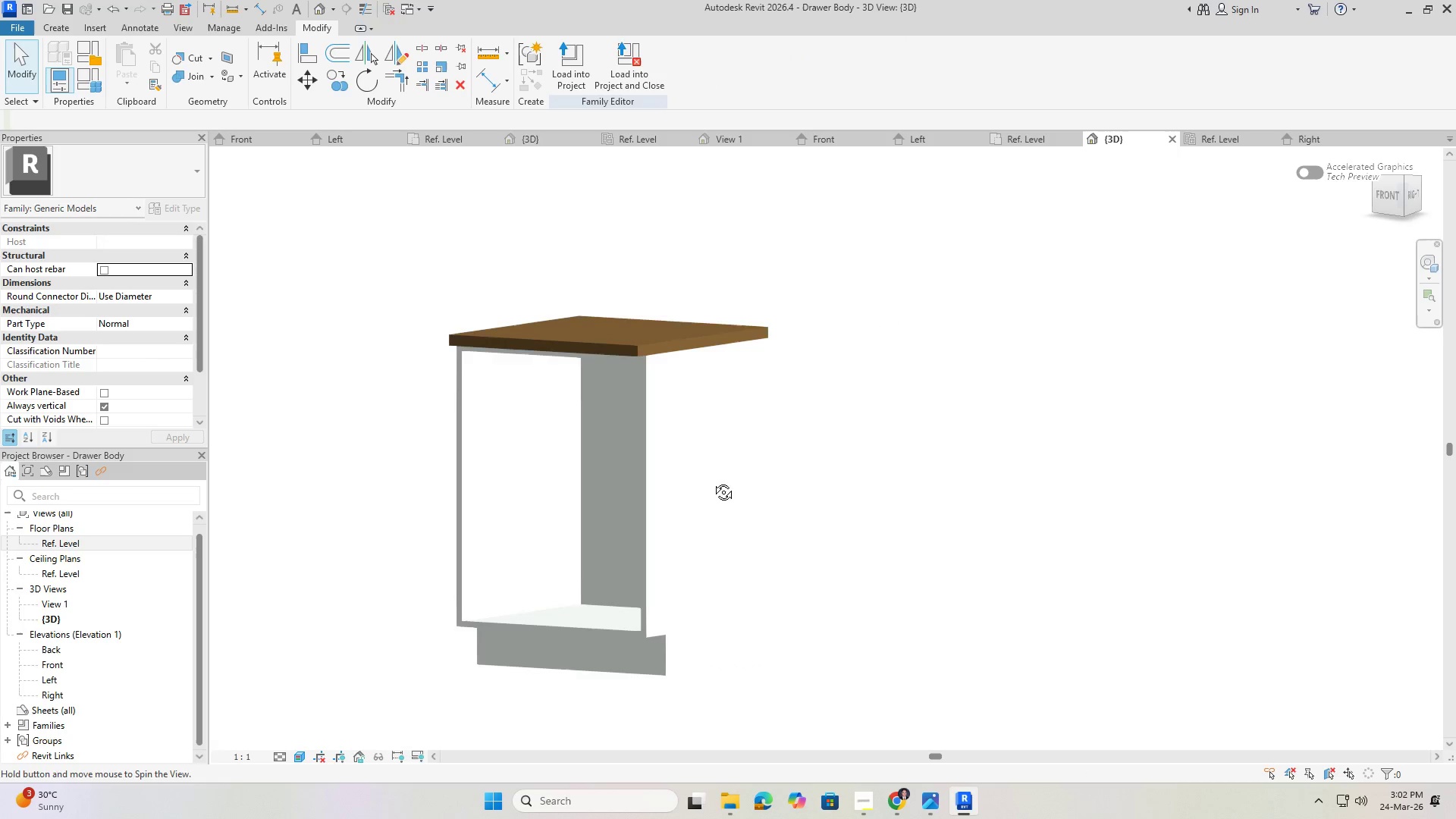 
key(Shift+ShiftLeft)
 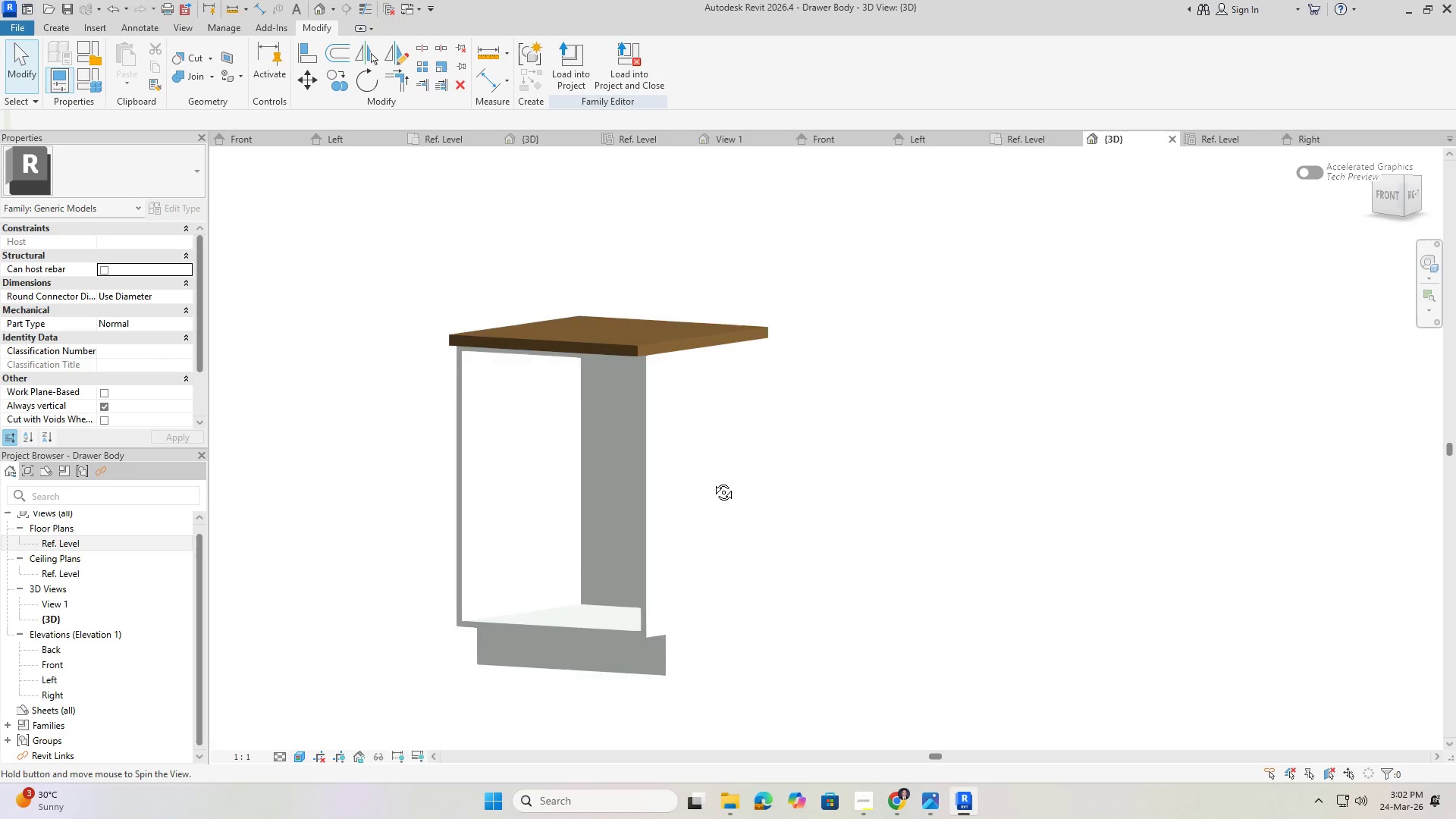 
key(Shift+ShiftLeft)
 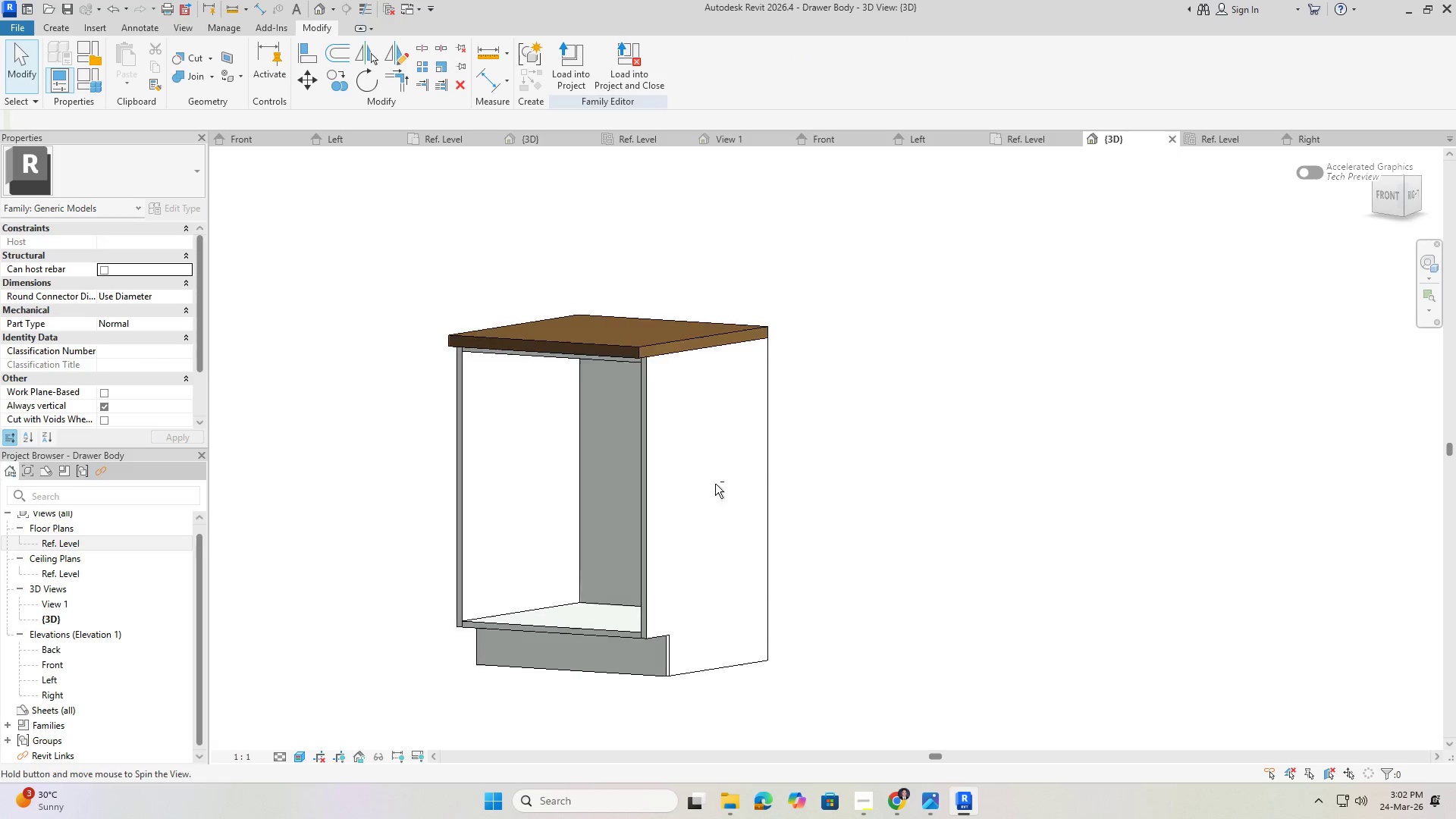 
key(Shift+ShiftLeft)
 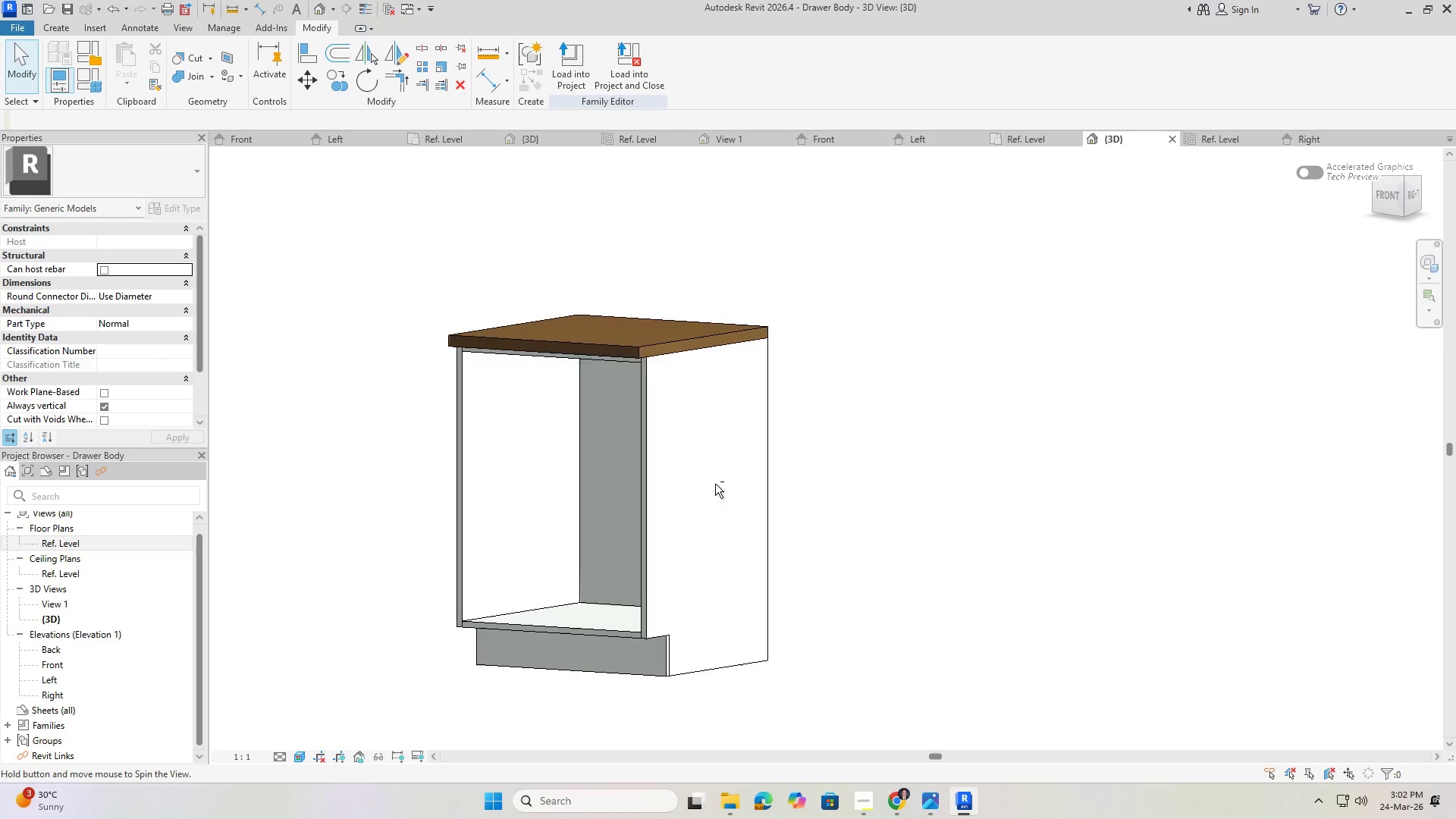 
key(Shift+ShiftLeft)
 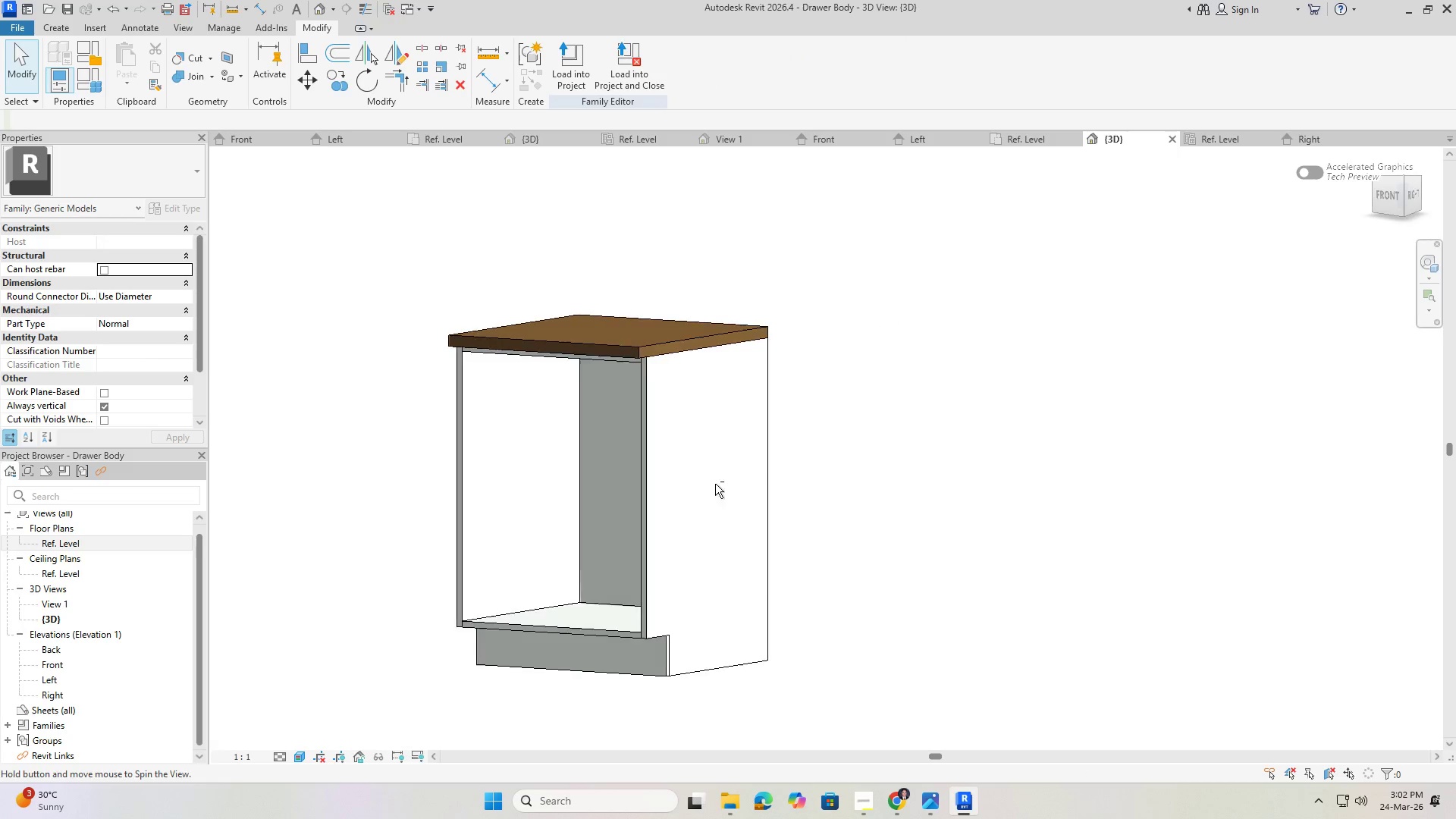 
key(Shift+ShiftLeft)
 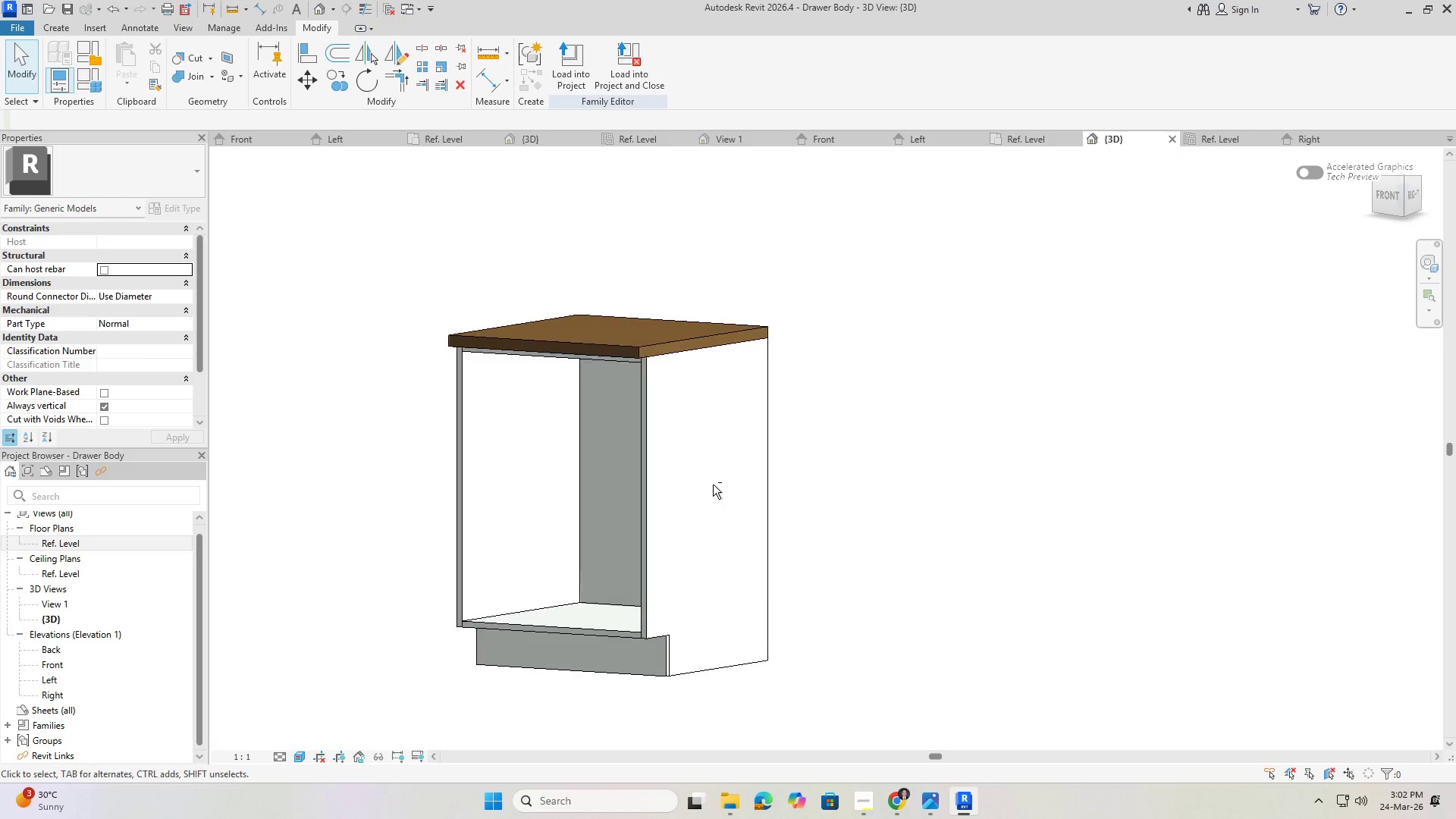 
hold_key(key=ShiftLeft, duration=6.83)
double_click([299, 758])
 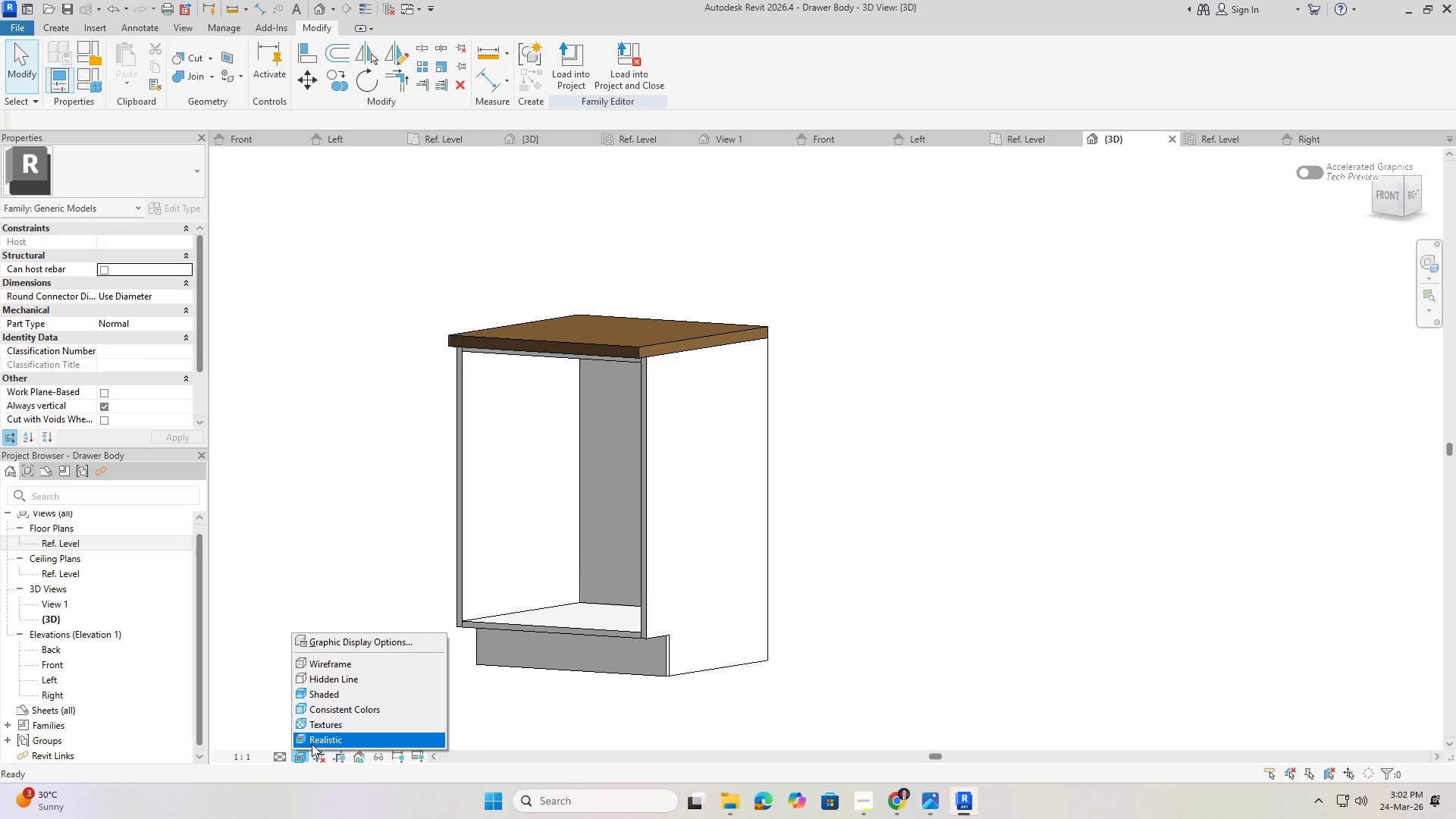 
left_click([312, 744])
 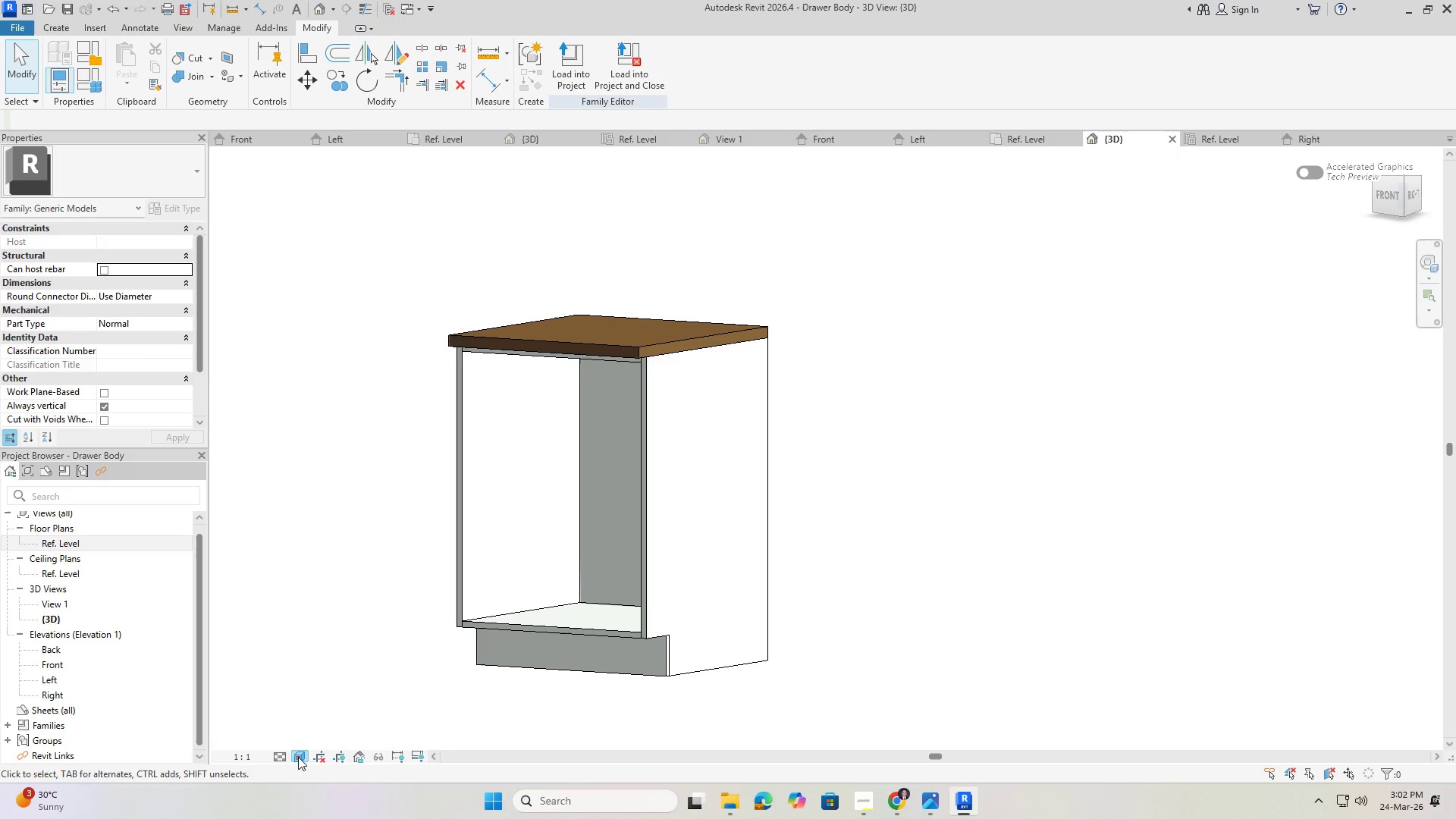 
left_click([297, 758])
 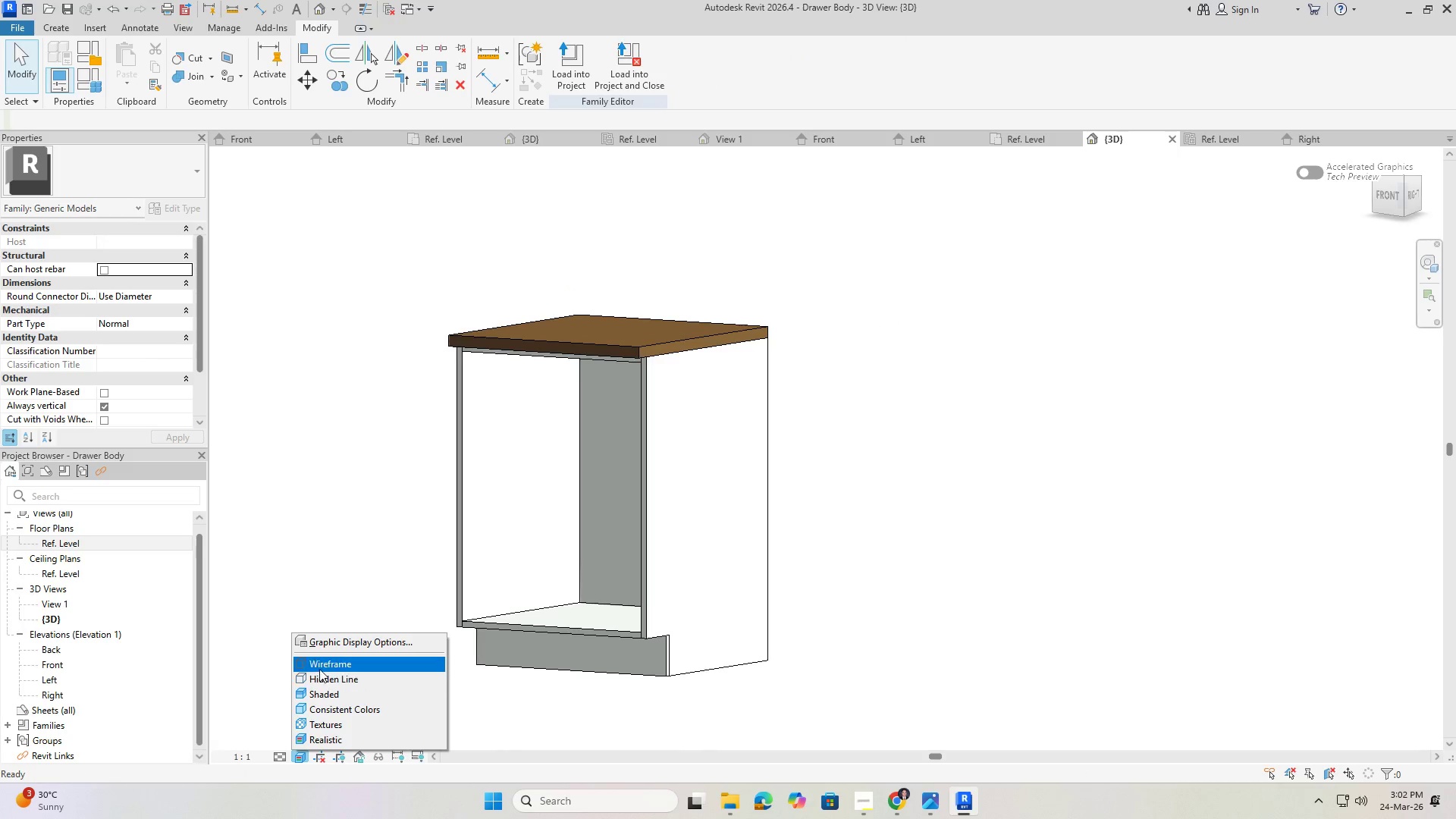 
left_click([322, 664])
 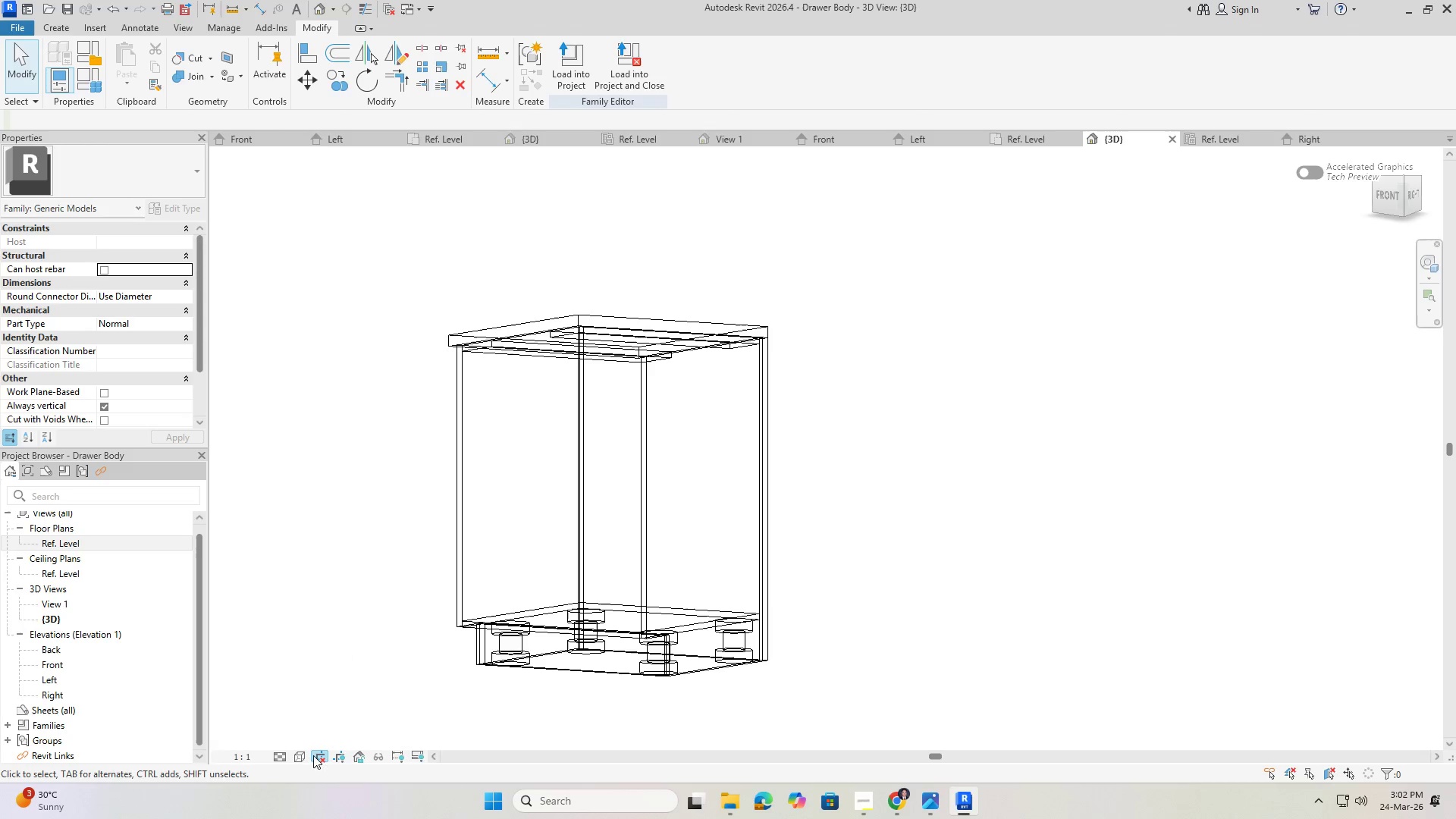 
left_click([300, 756])
 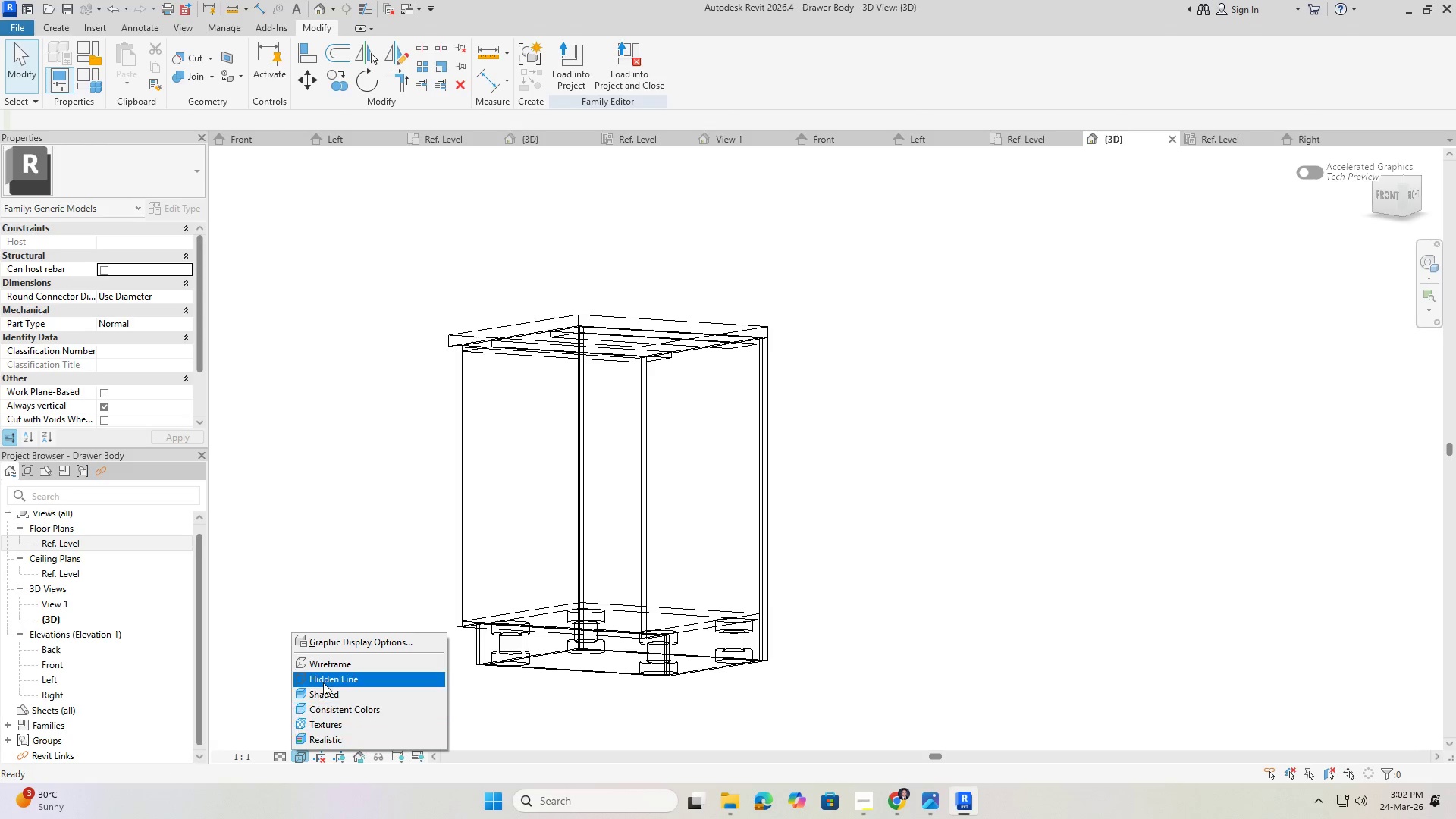 
left_click([322, 677])
 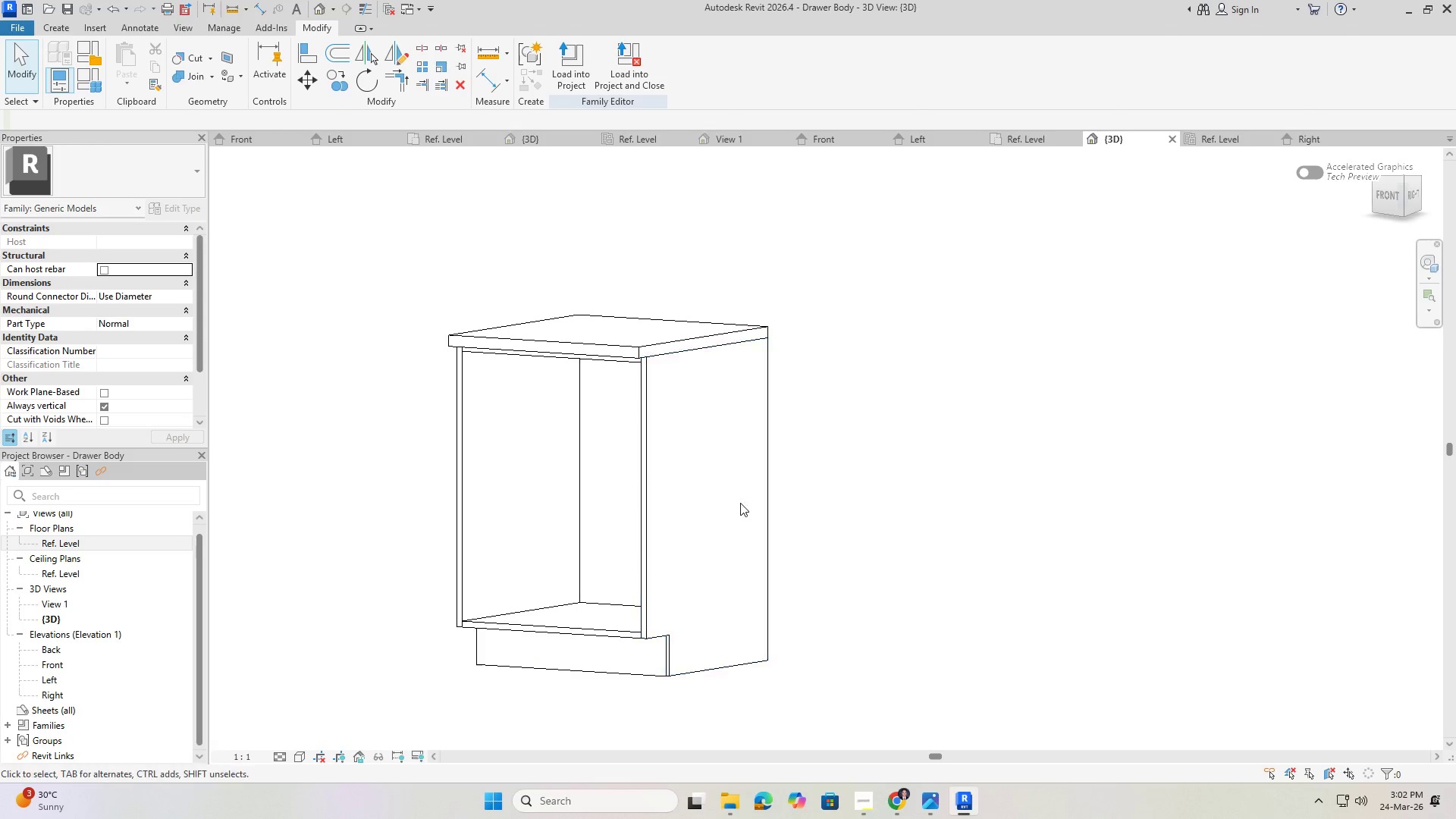 
hold_key(key=ShiftLeft, duration=0.97)
 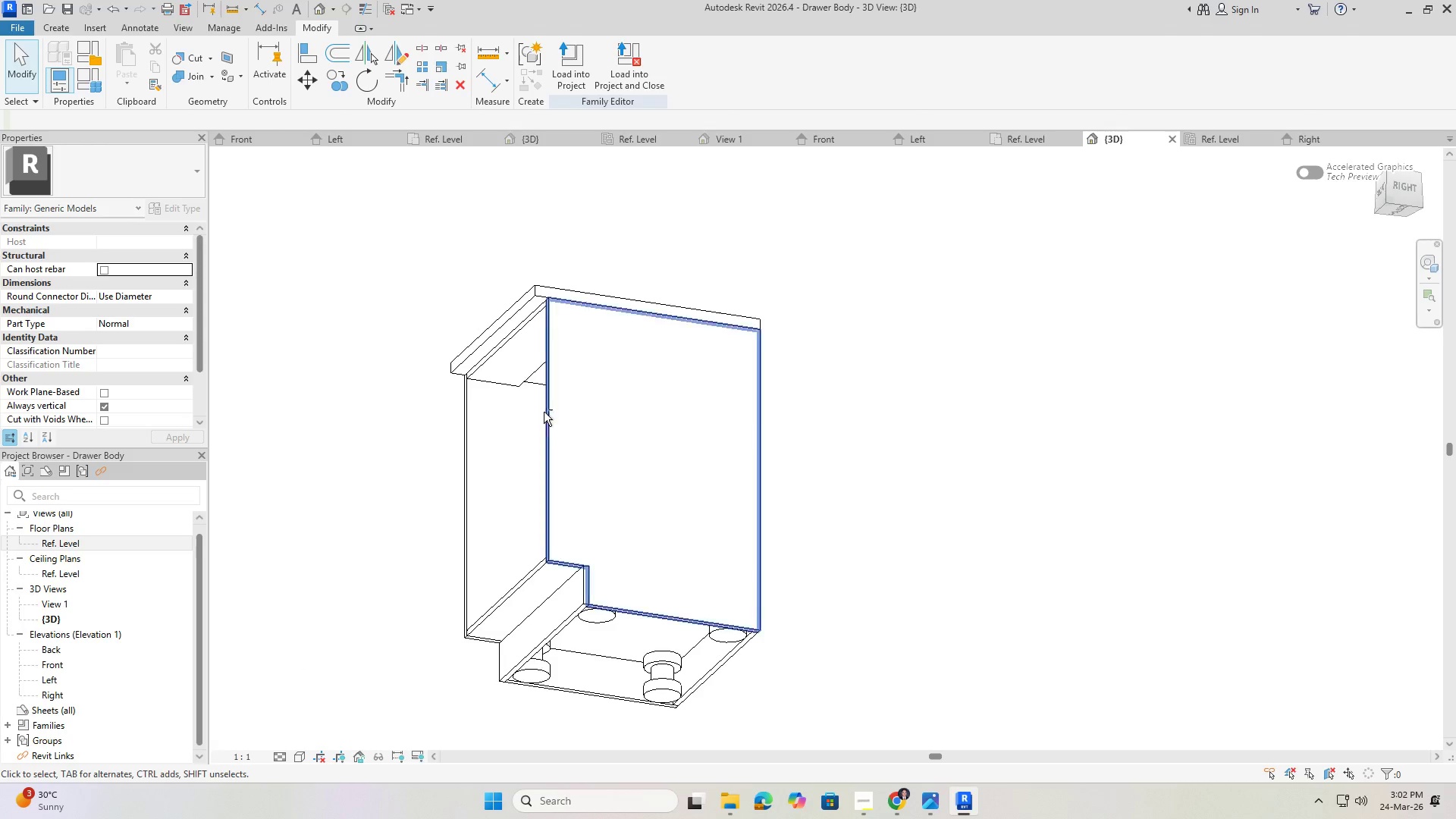 
hold_key(key=ShiftLeft, duration=0.8)
 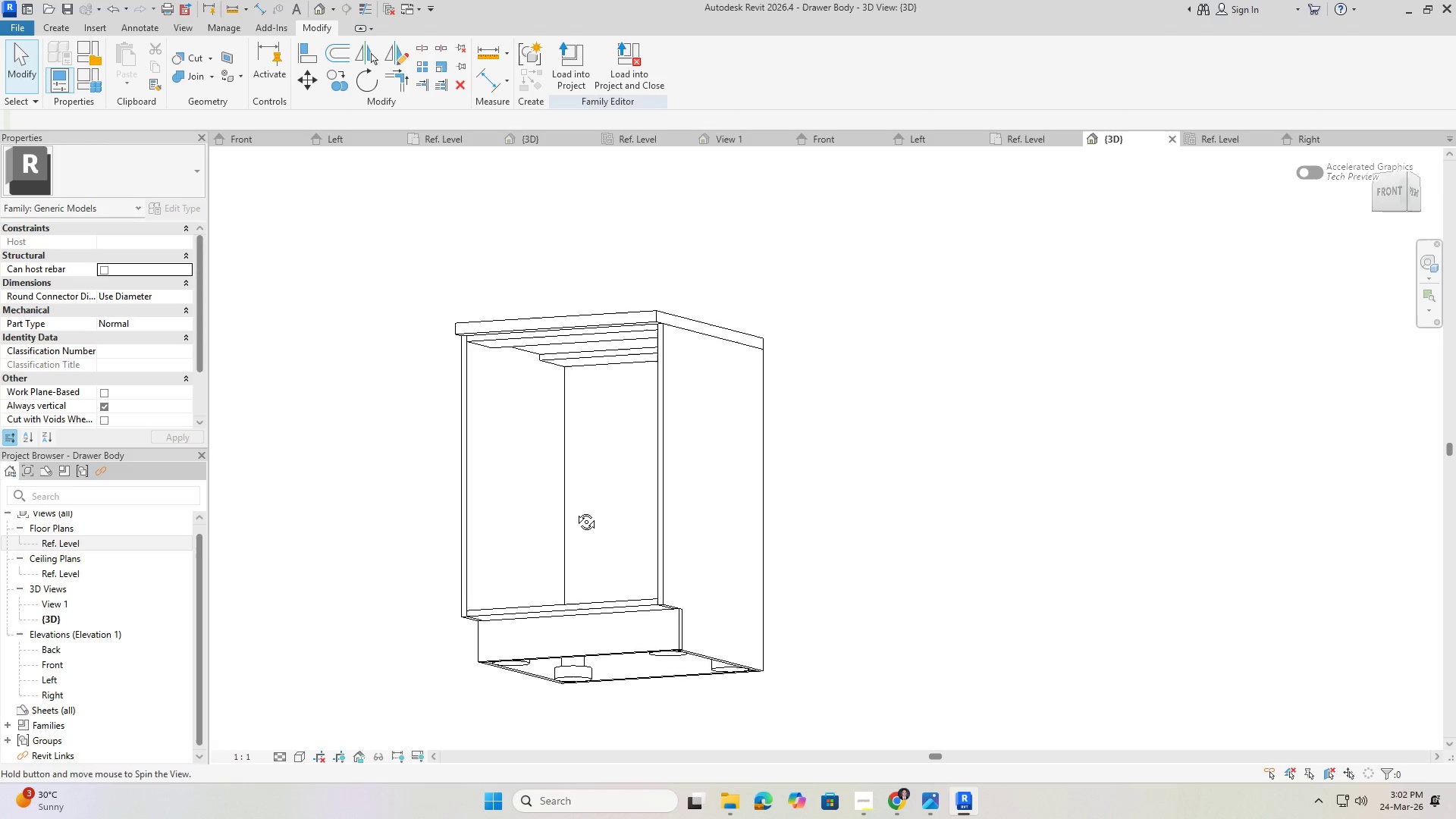 
hold_key(key=ShiftLeft, duration=0.55)
 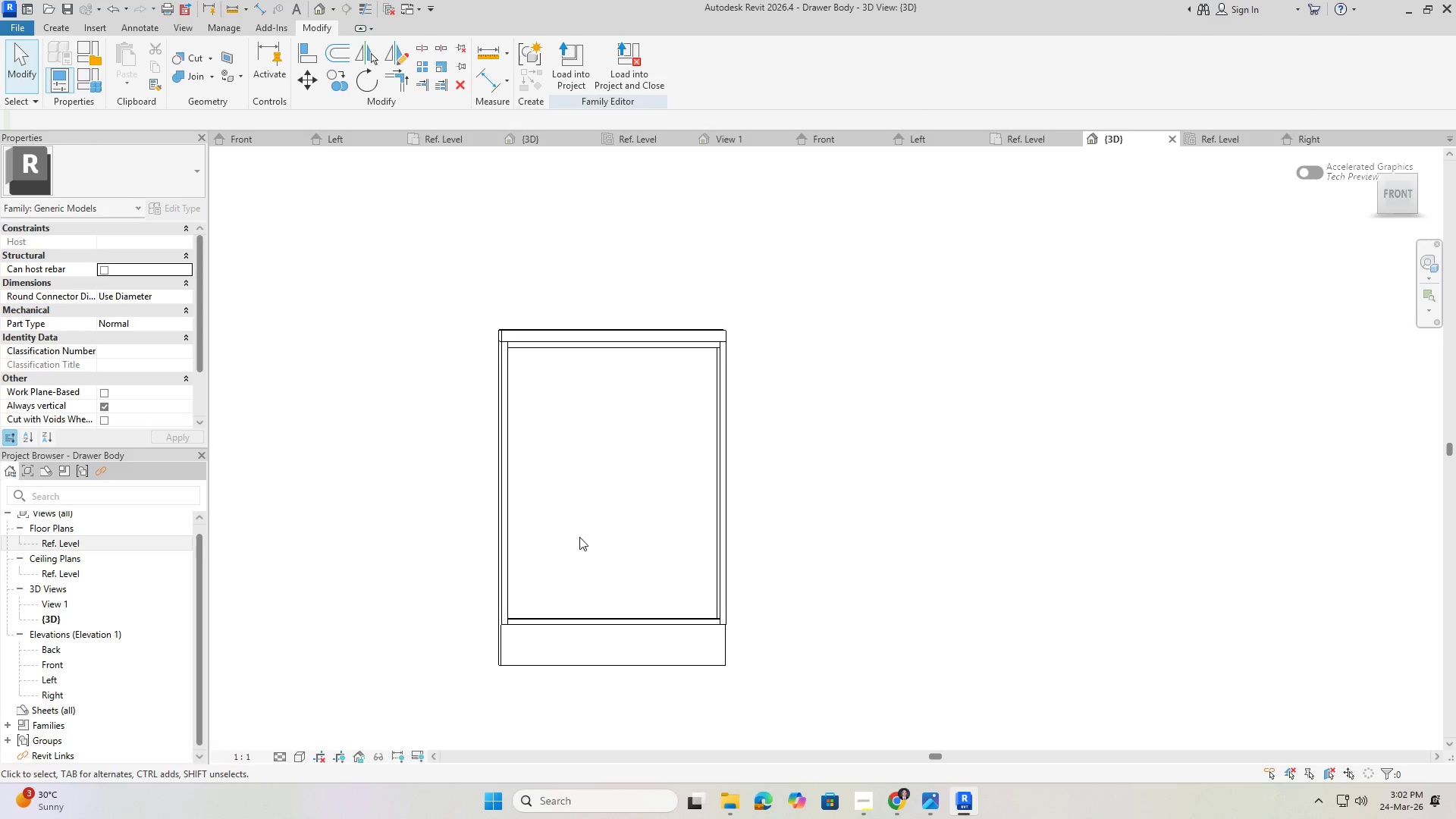 
hold_key(key=ShiftLeft, duration=0.5)
 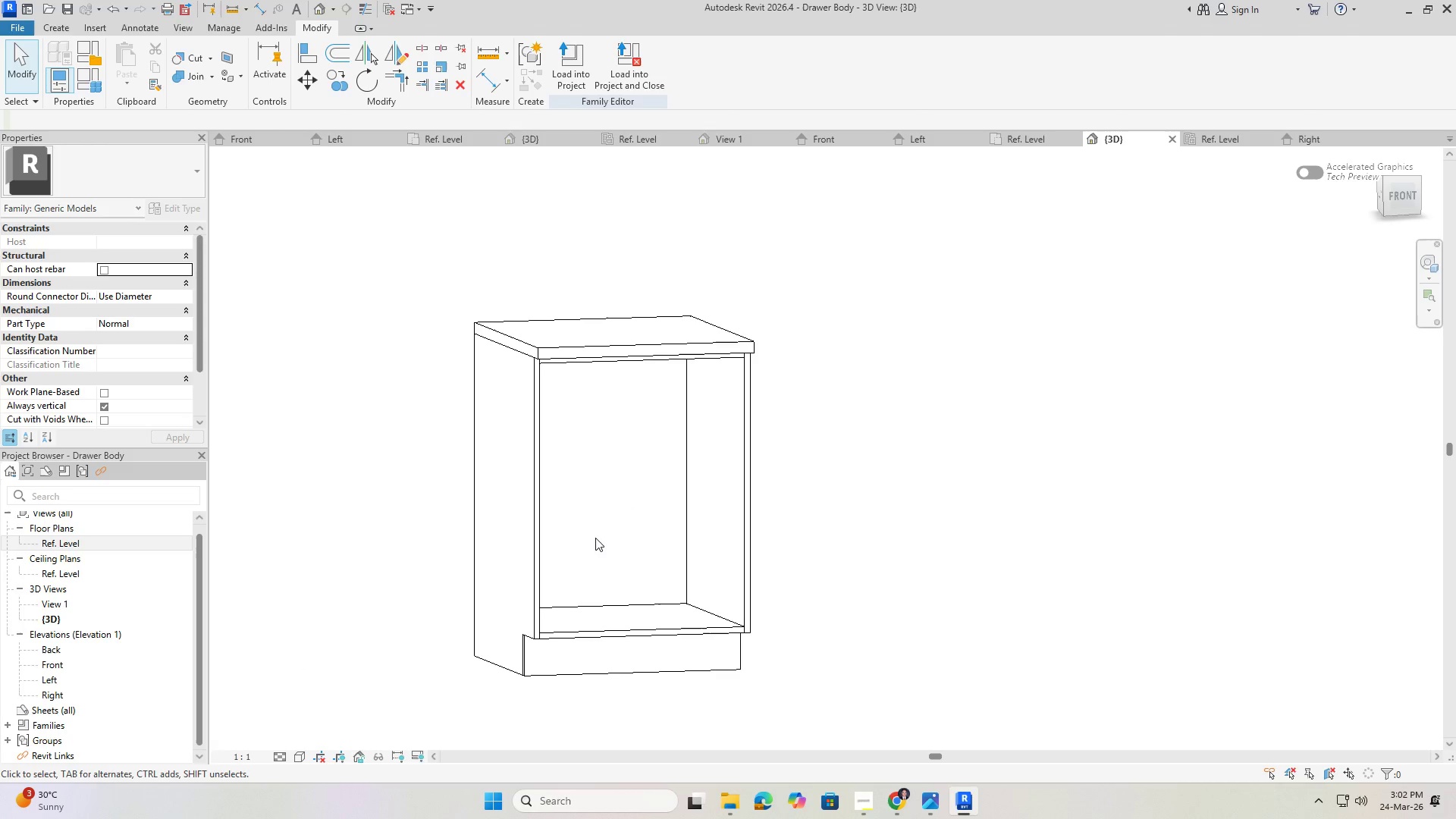 
hold_key(key=ShiftLeft, duration=0.77)
 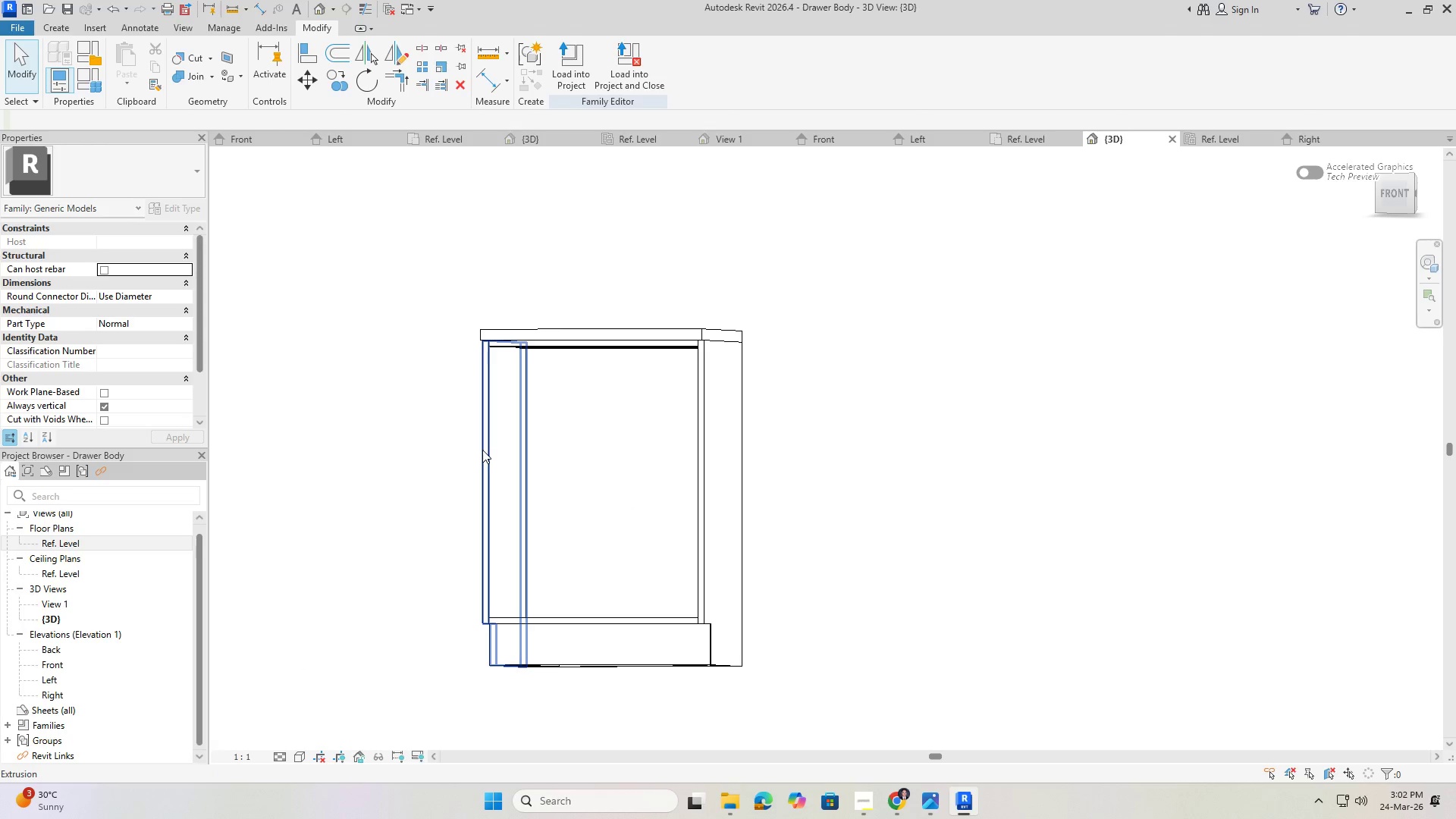 
left_click([485, 450])
 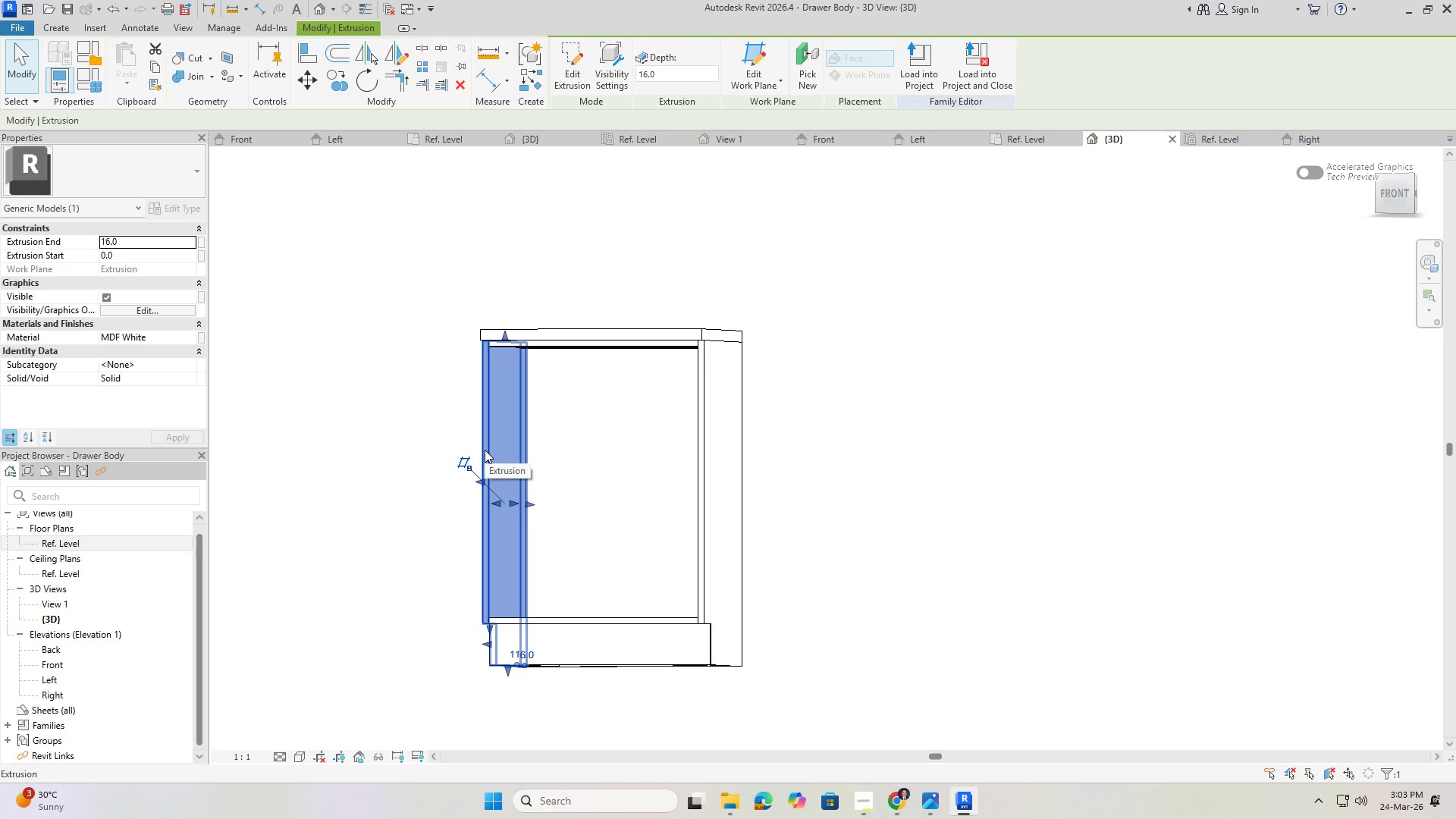 
wait(12.72)
 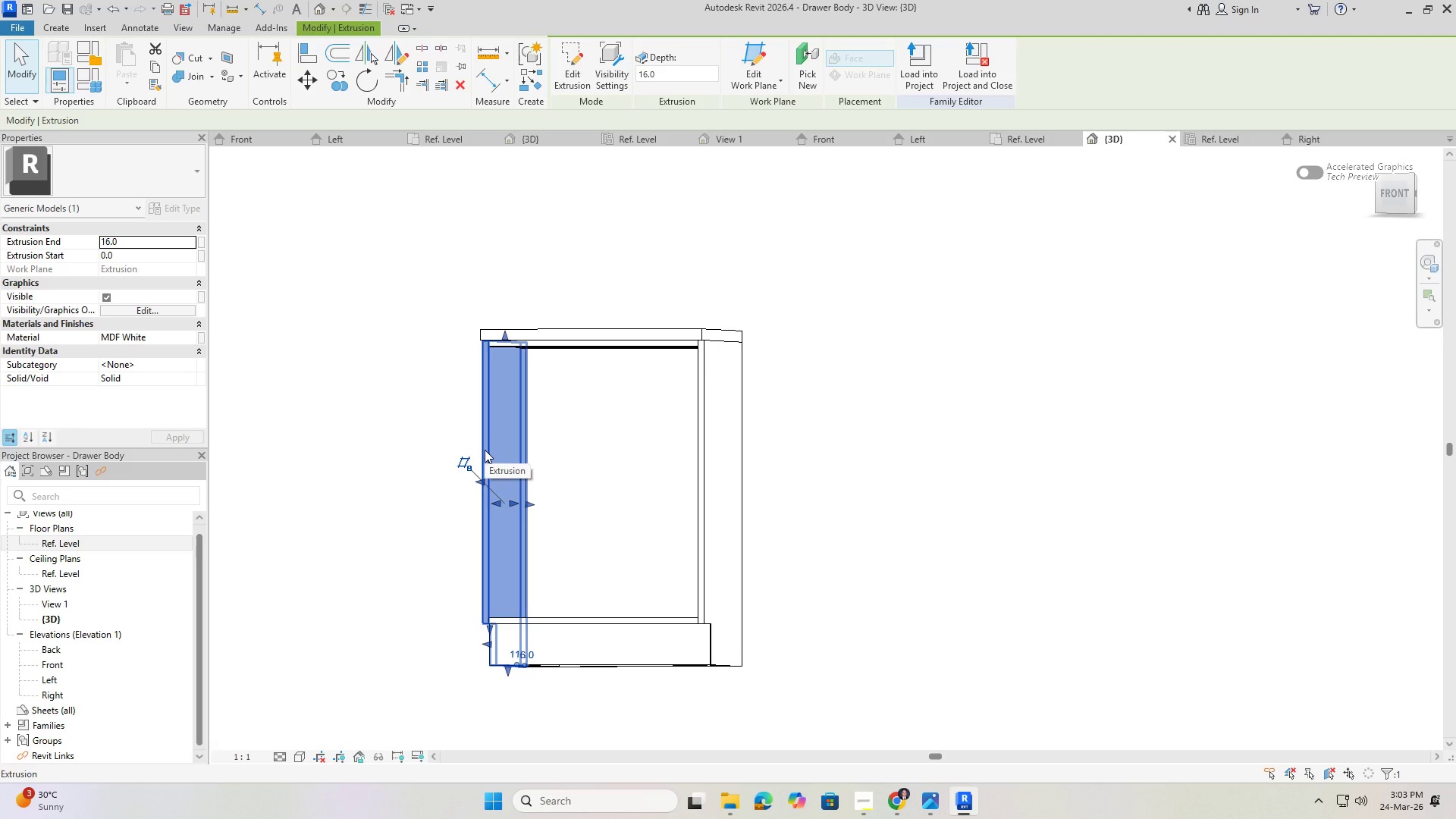 
key(Escape)
 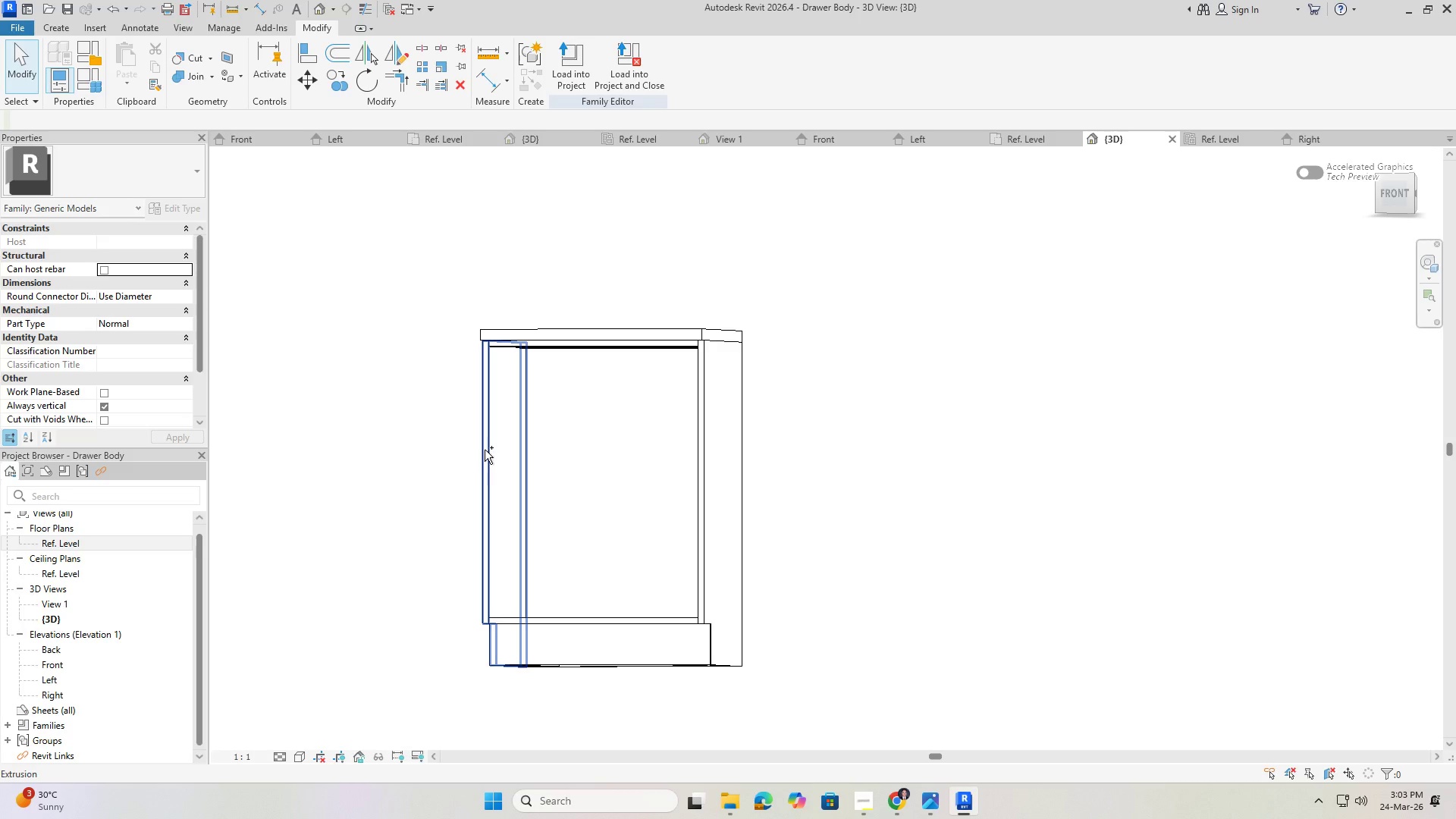 
key(Control+ControlLeft)
 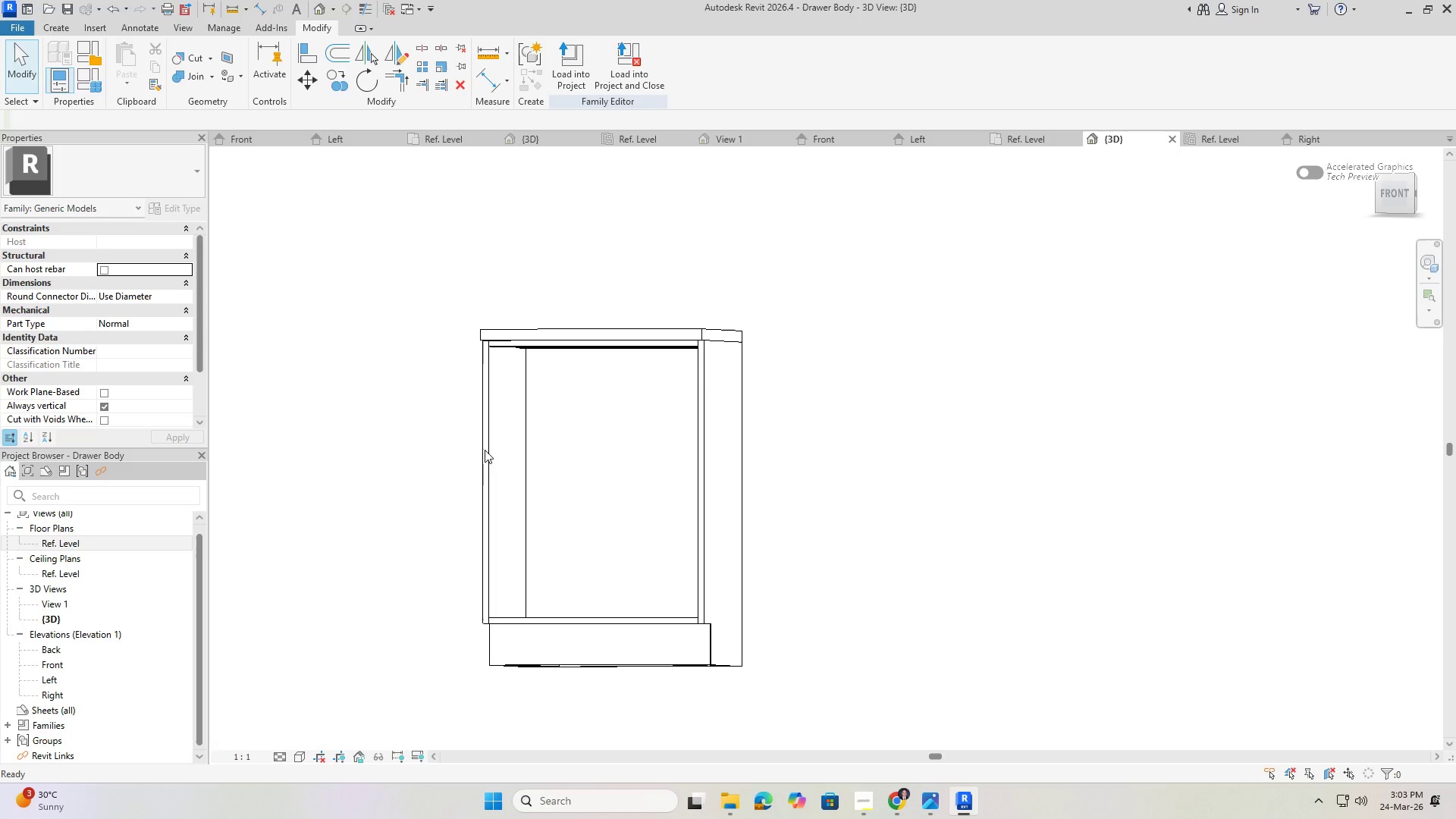 
key(Control+S)
 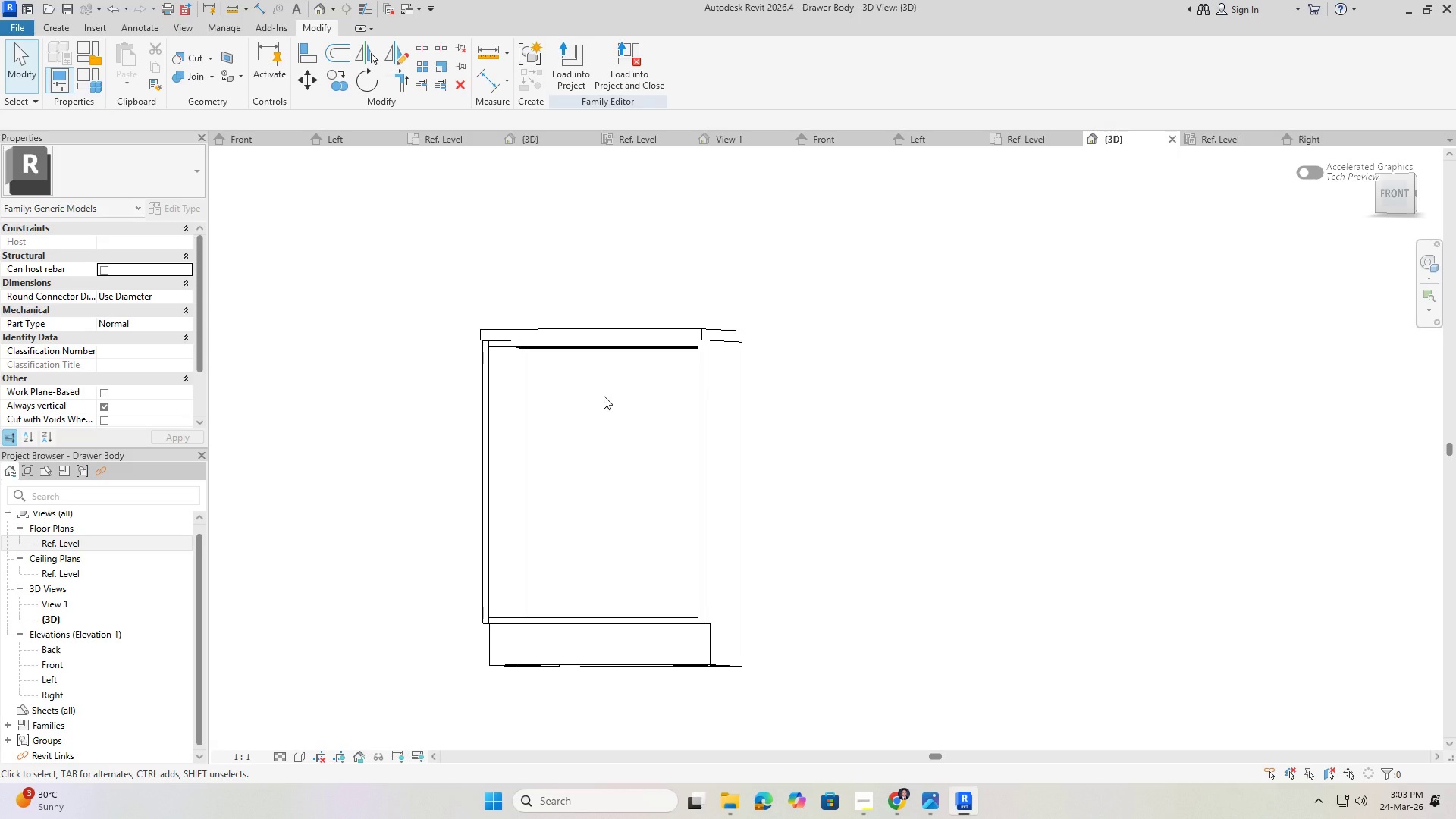 
wait(37.05)
 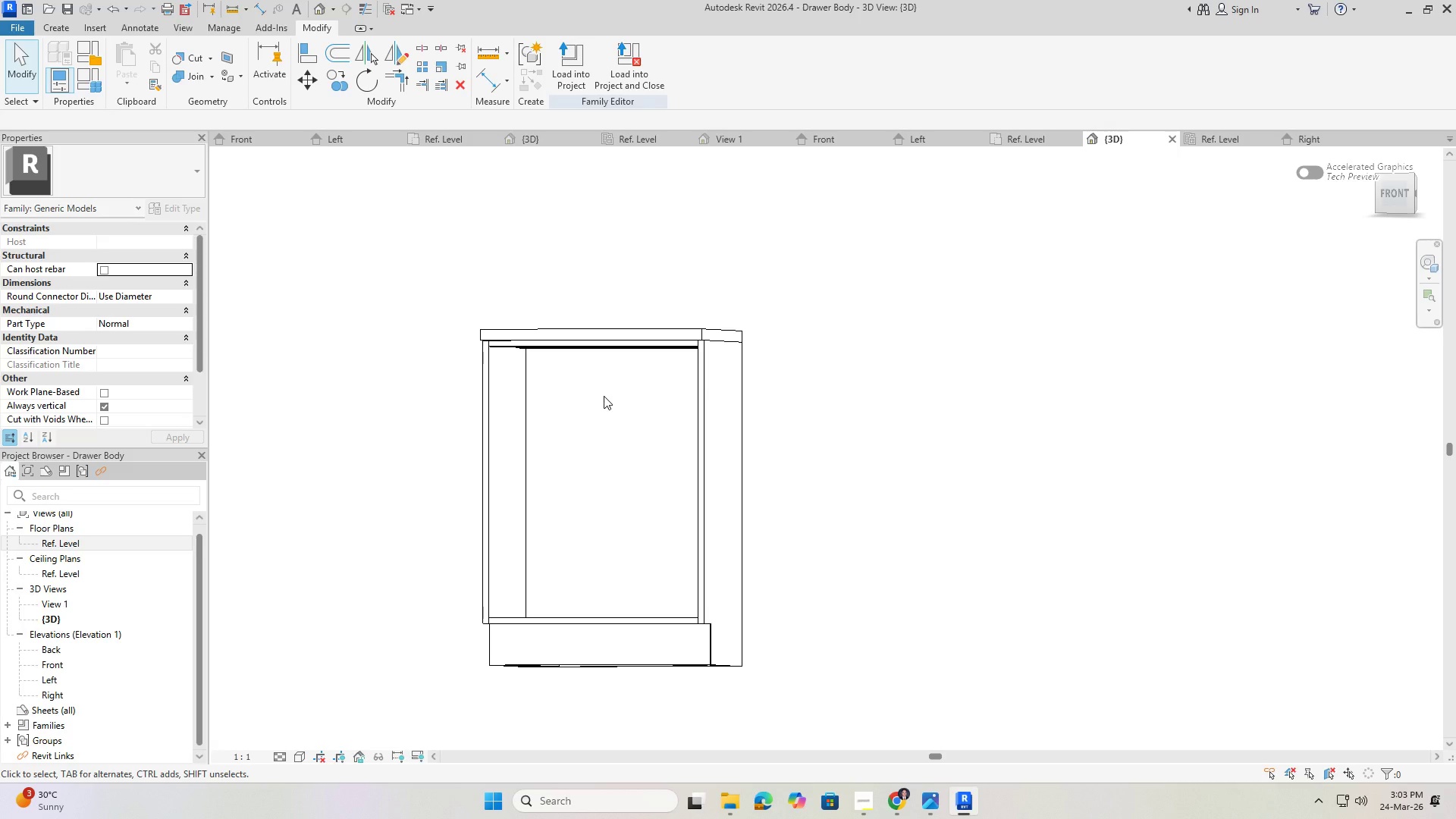 
left_click([18, 25])
 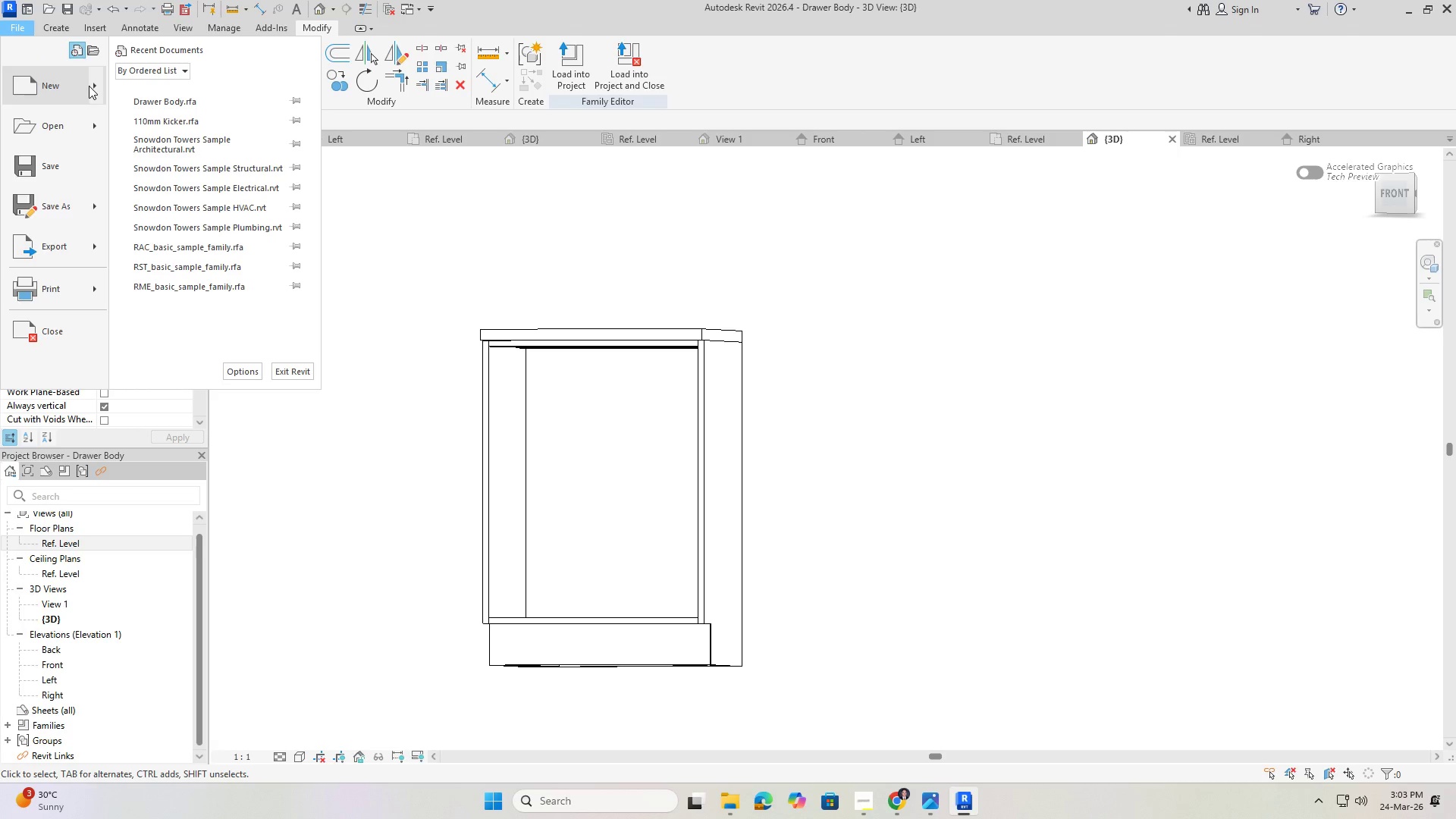 
left_click([93, 84])
 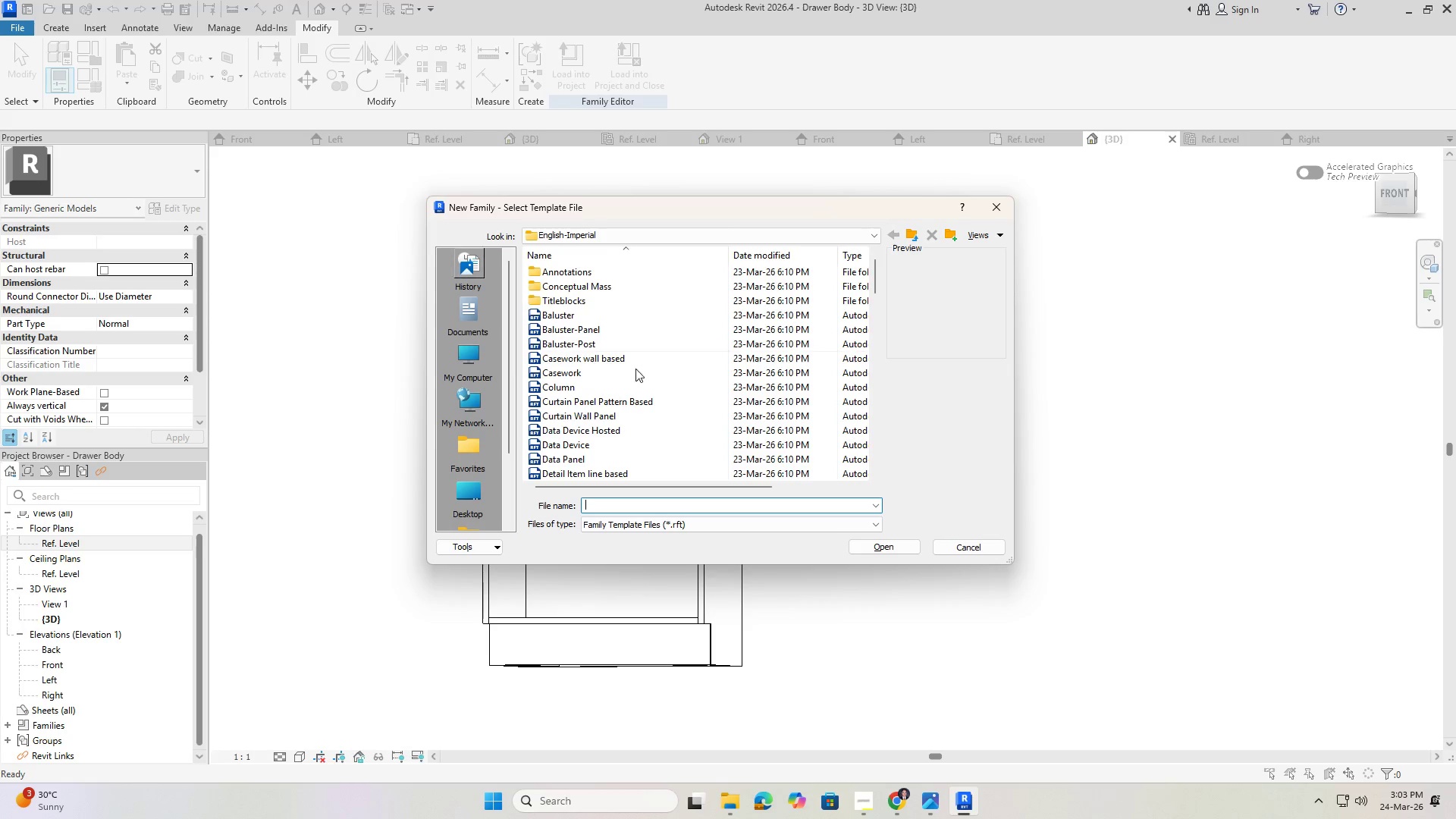 
scroll: coordinate [593, 356], scroll_direction: down, amount: 7.0
 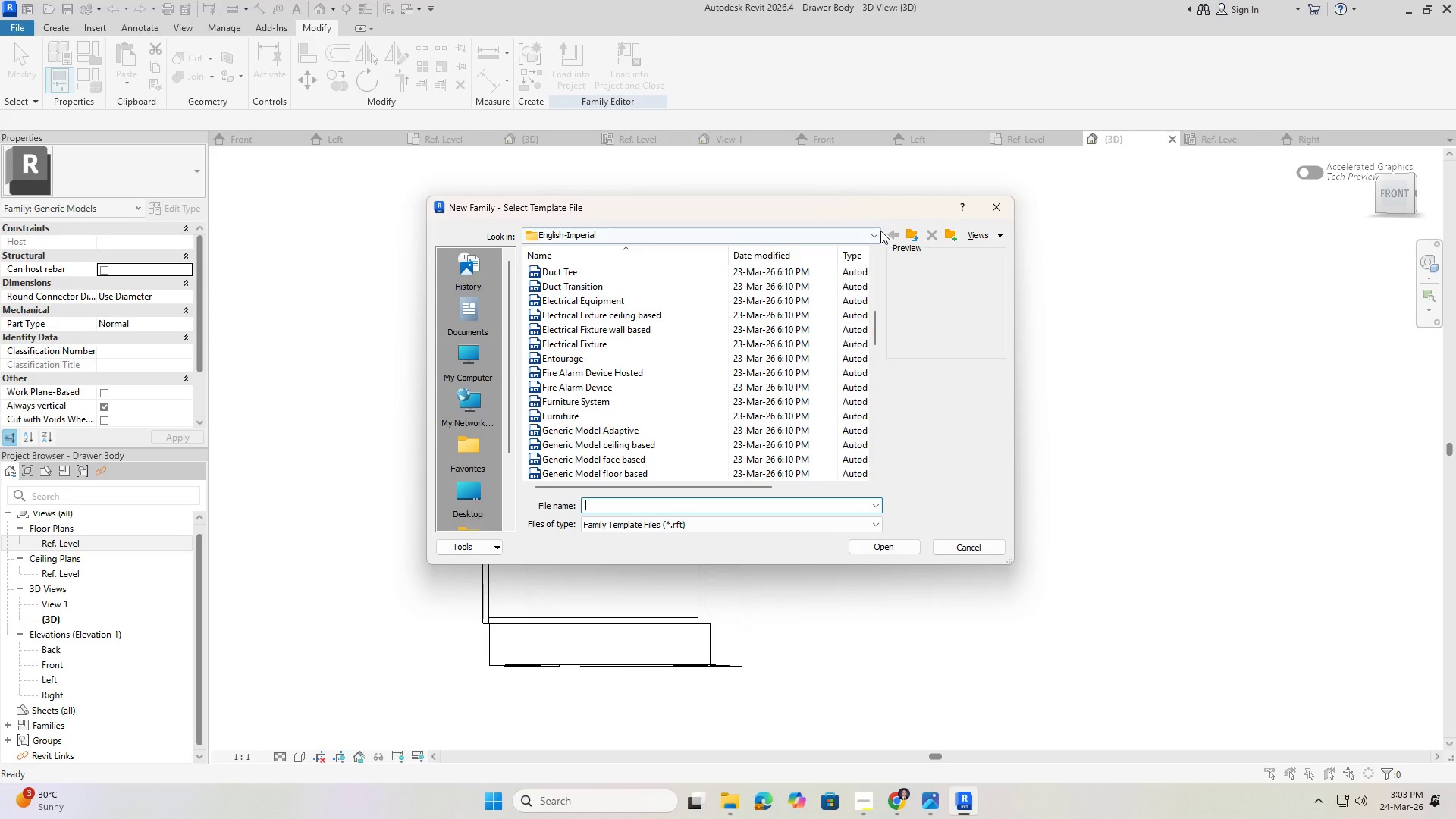 
left_click([876, 232])
 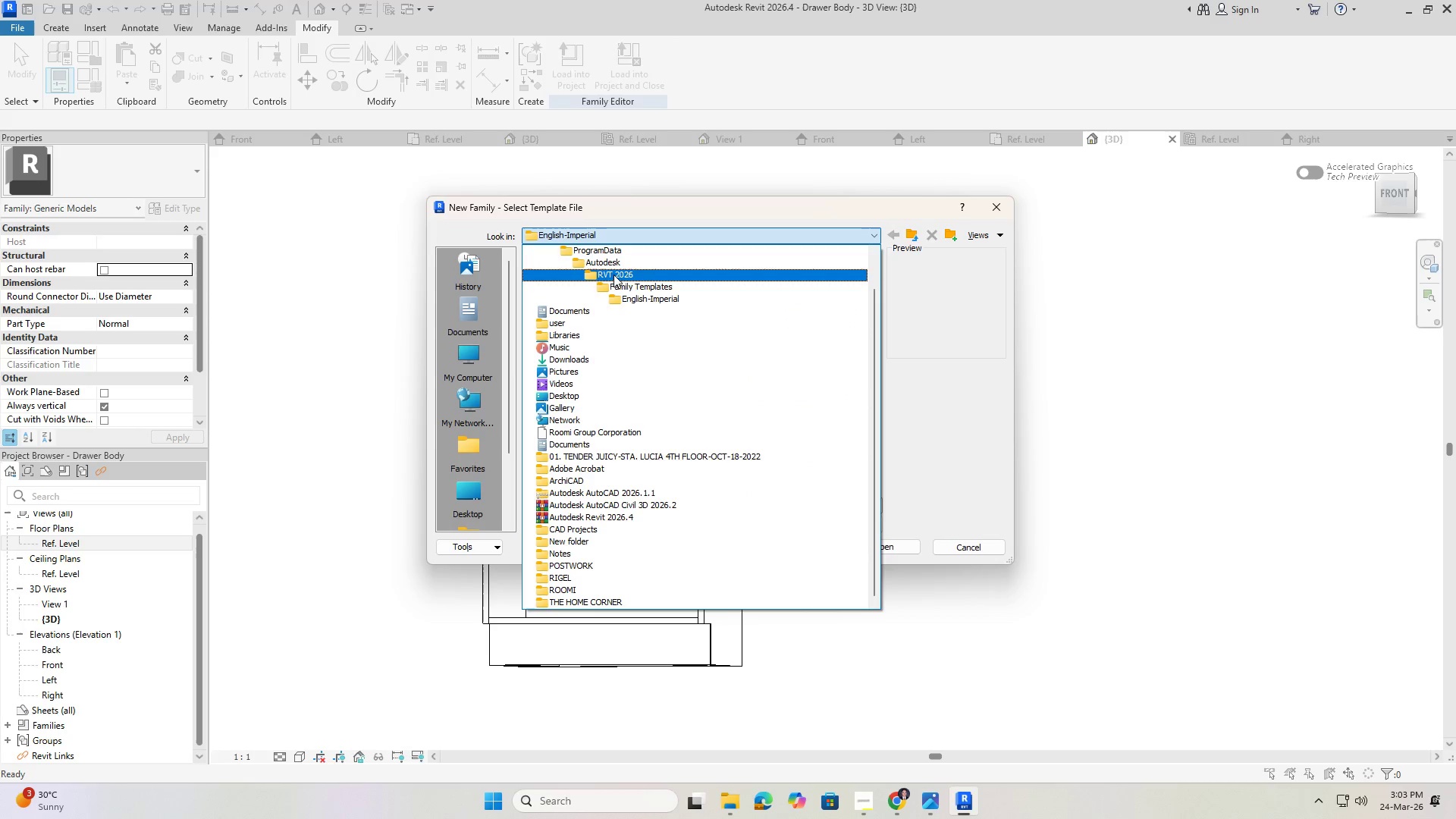 
left_click([620, 284])
 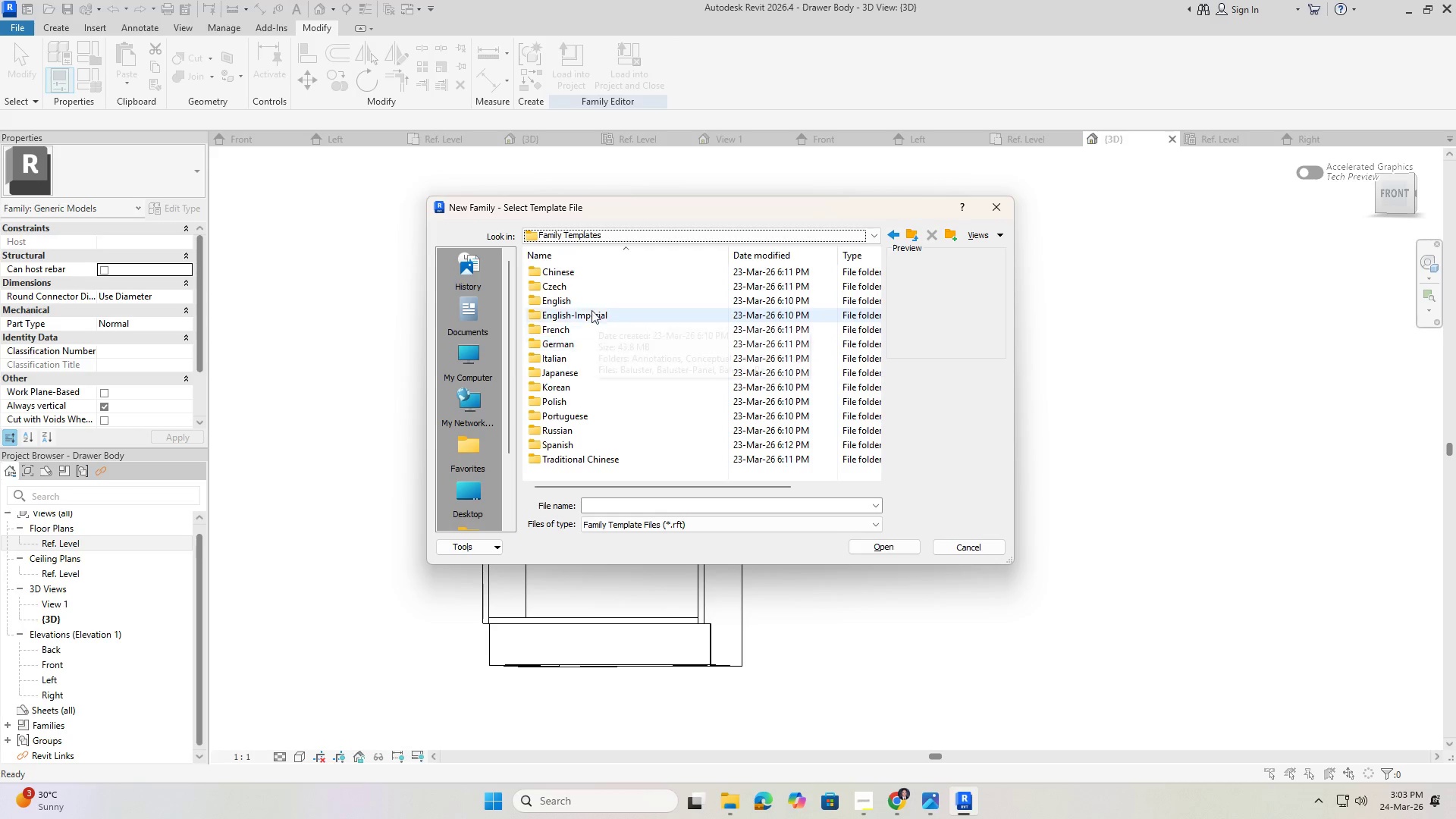 
double_click([582, 298])
 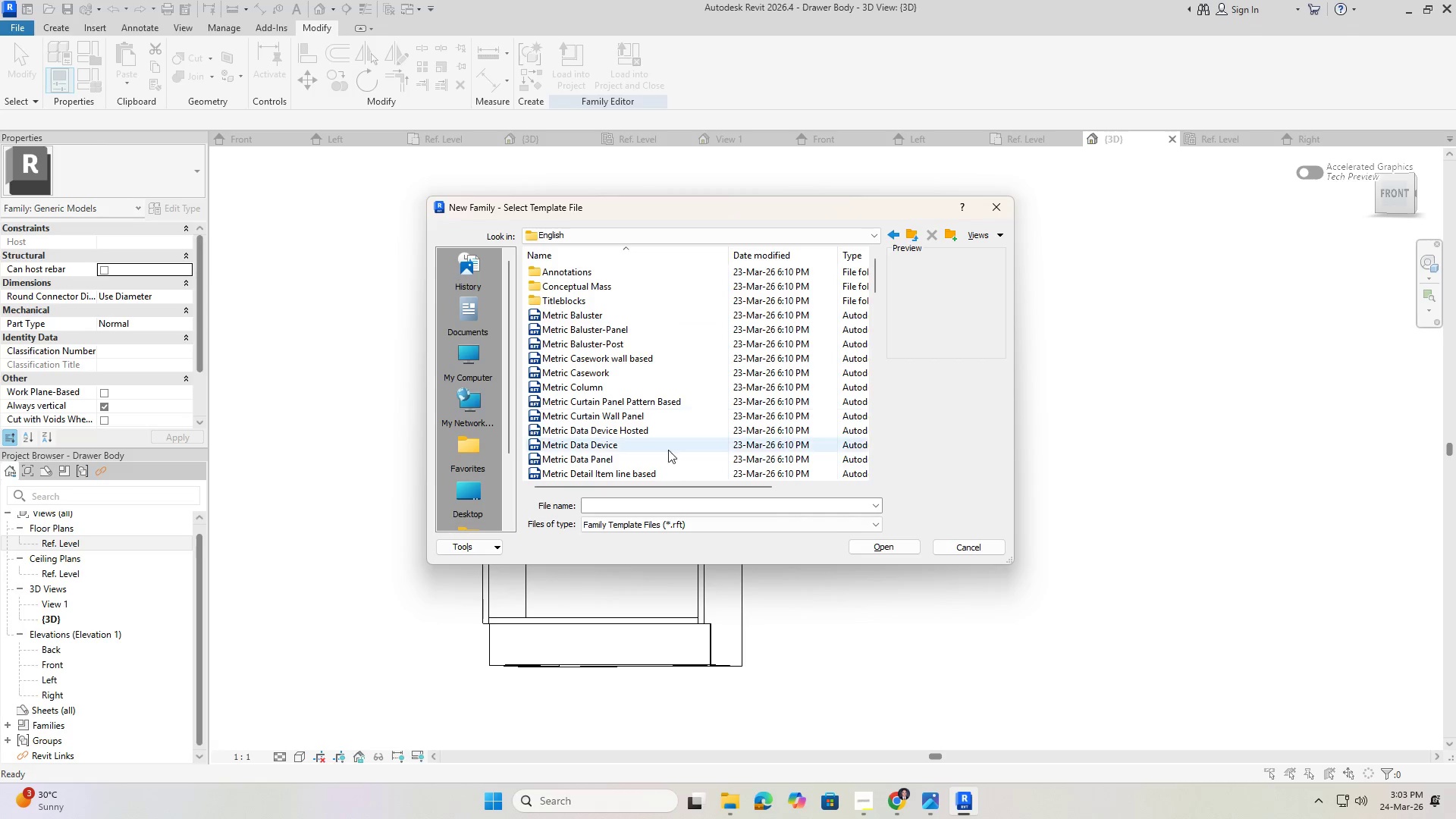 
scroll: coordinate [664, 448], scroll_direction: down, amount: 11.0
 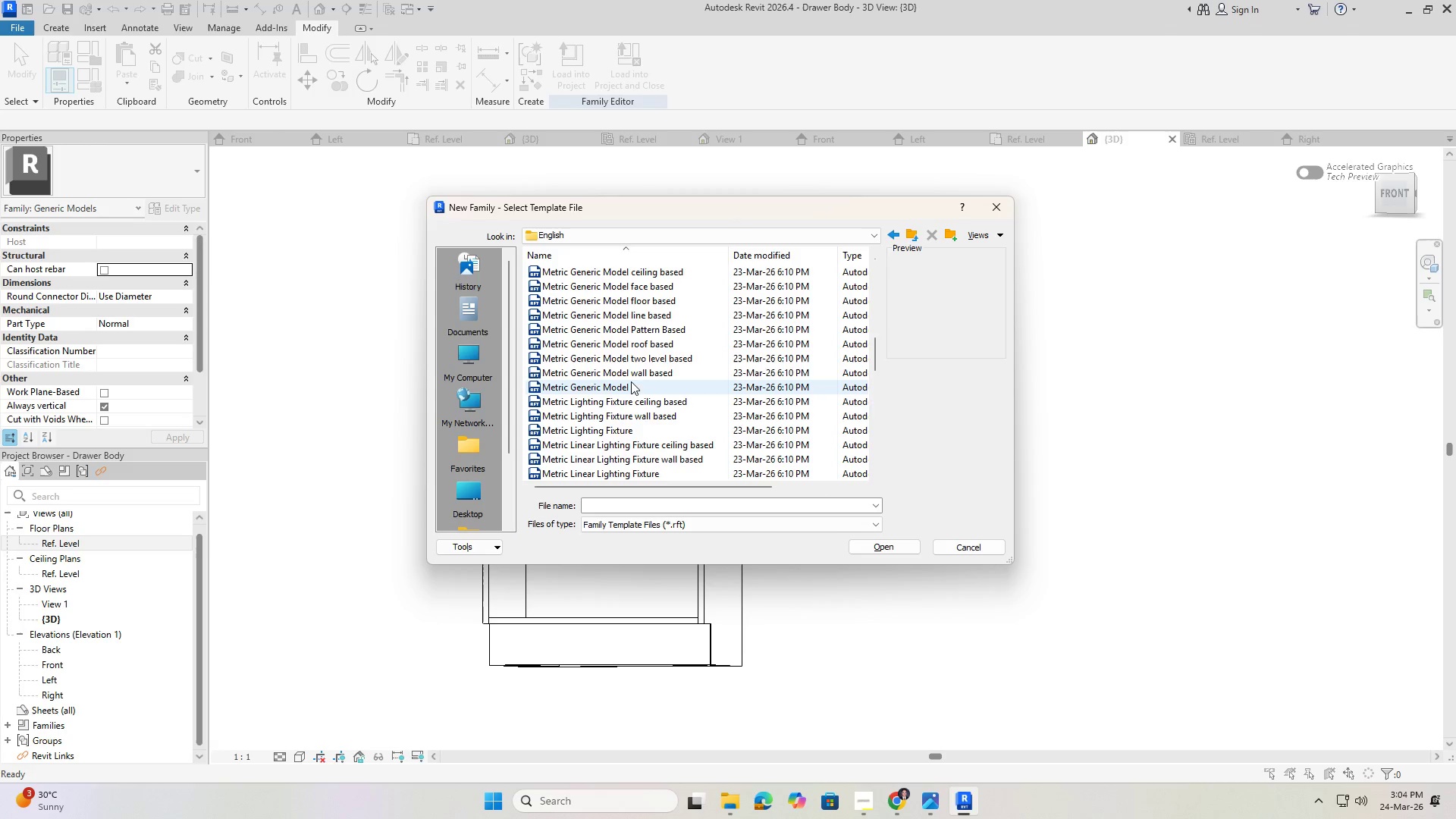 
left_click([629, 383])
 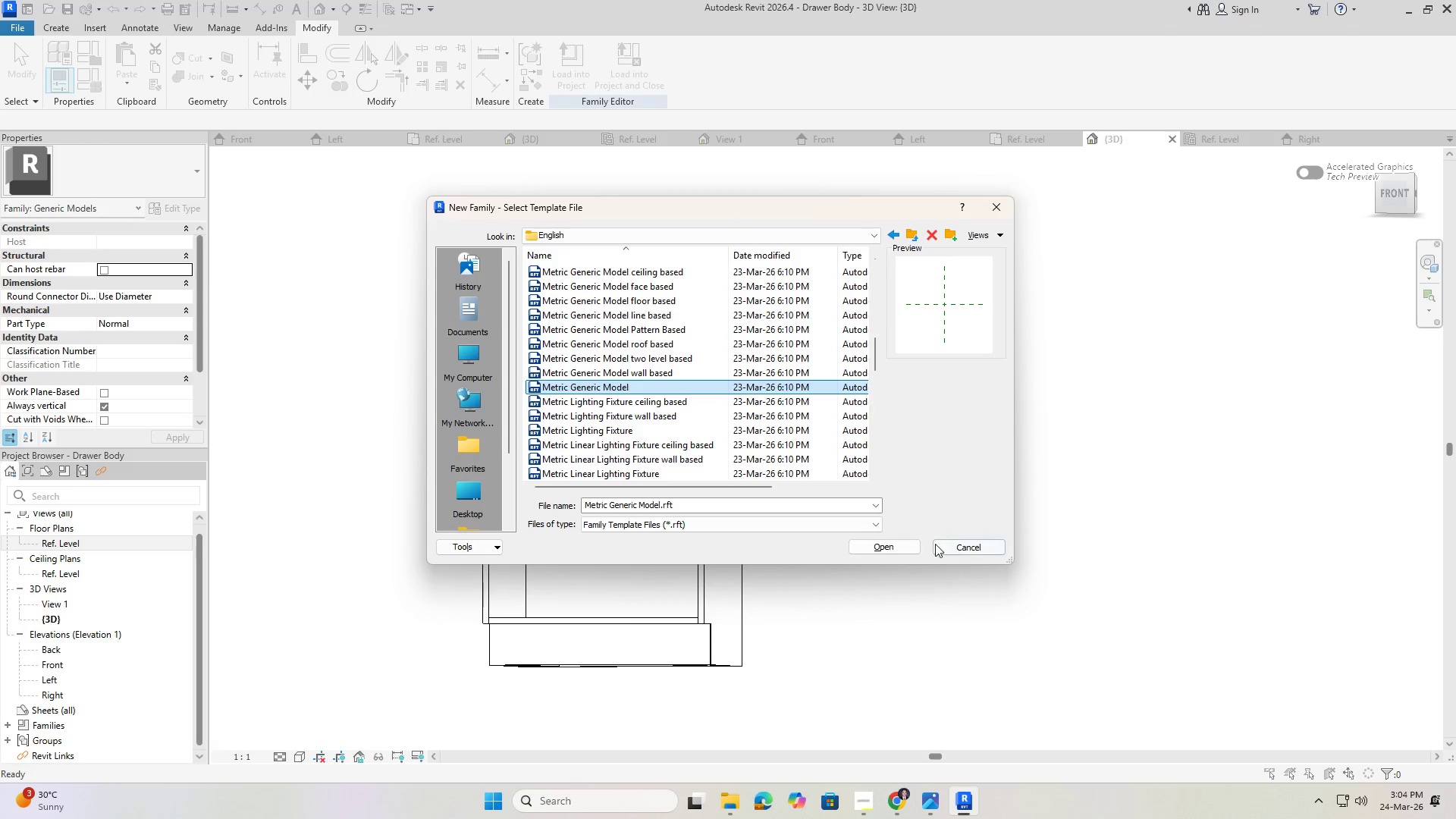 
left_click([900, 542])
 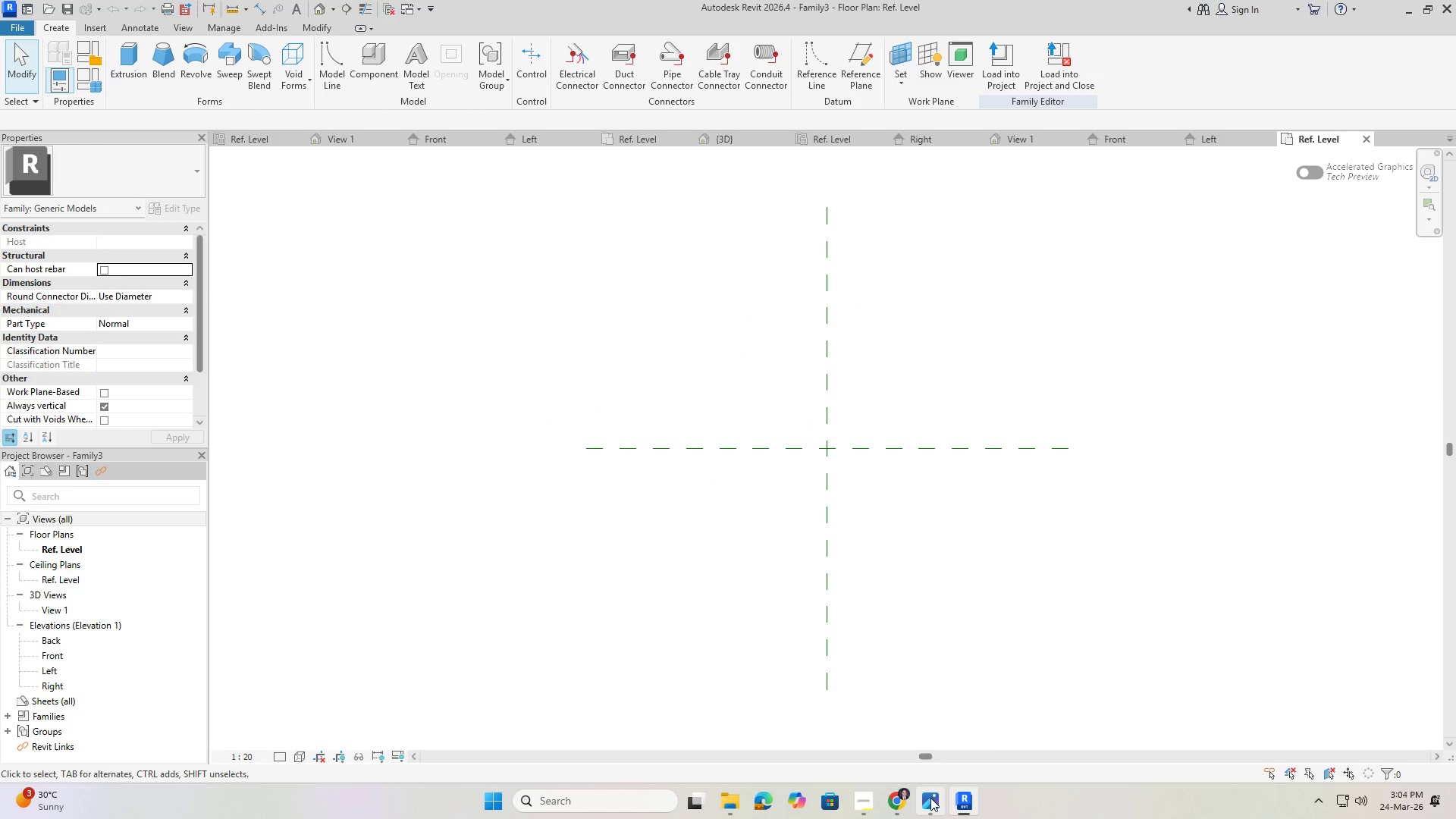 
wait(5.66)
 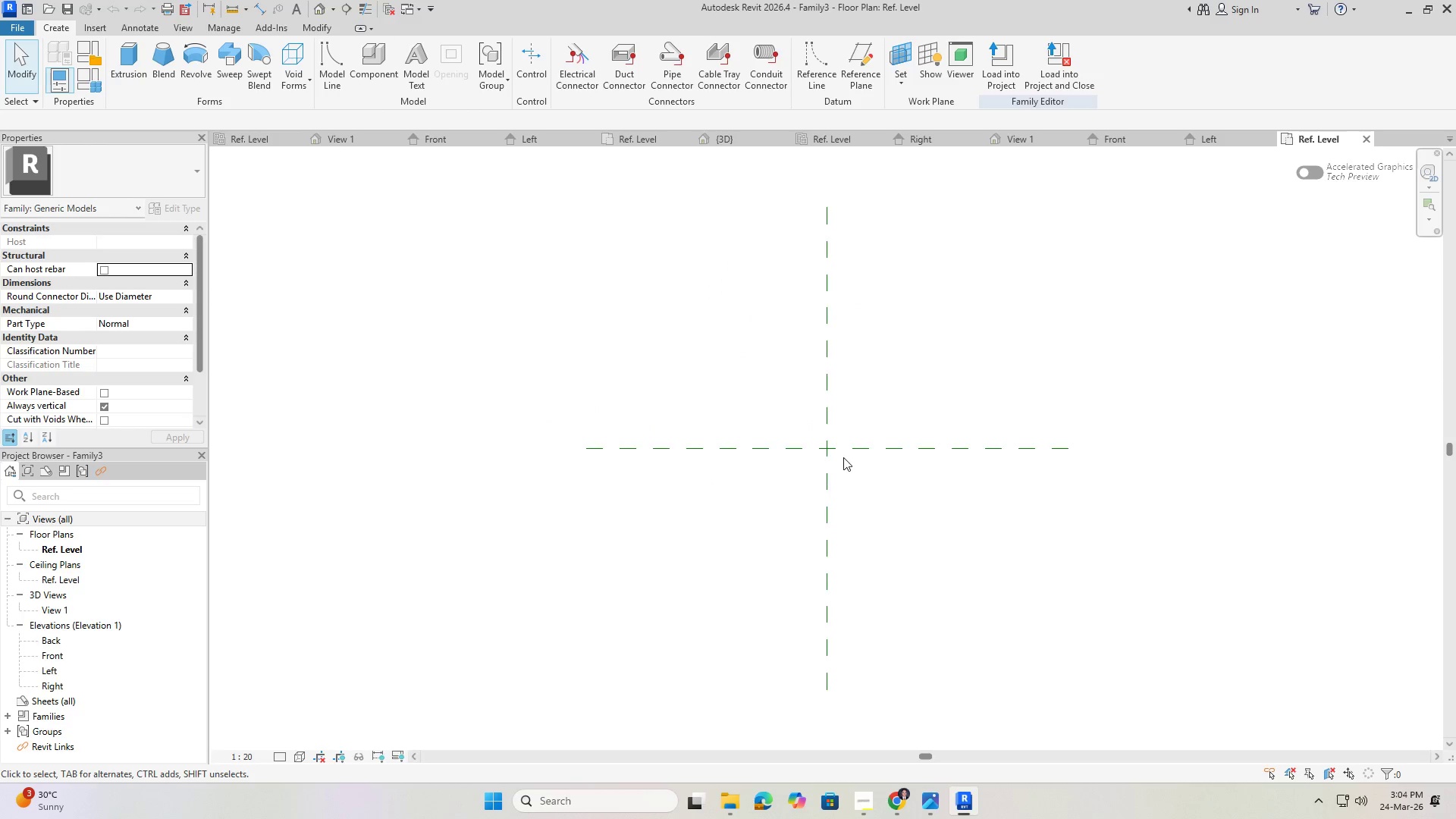 
left_click([930, 799])
 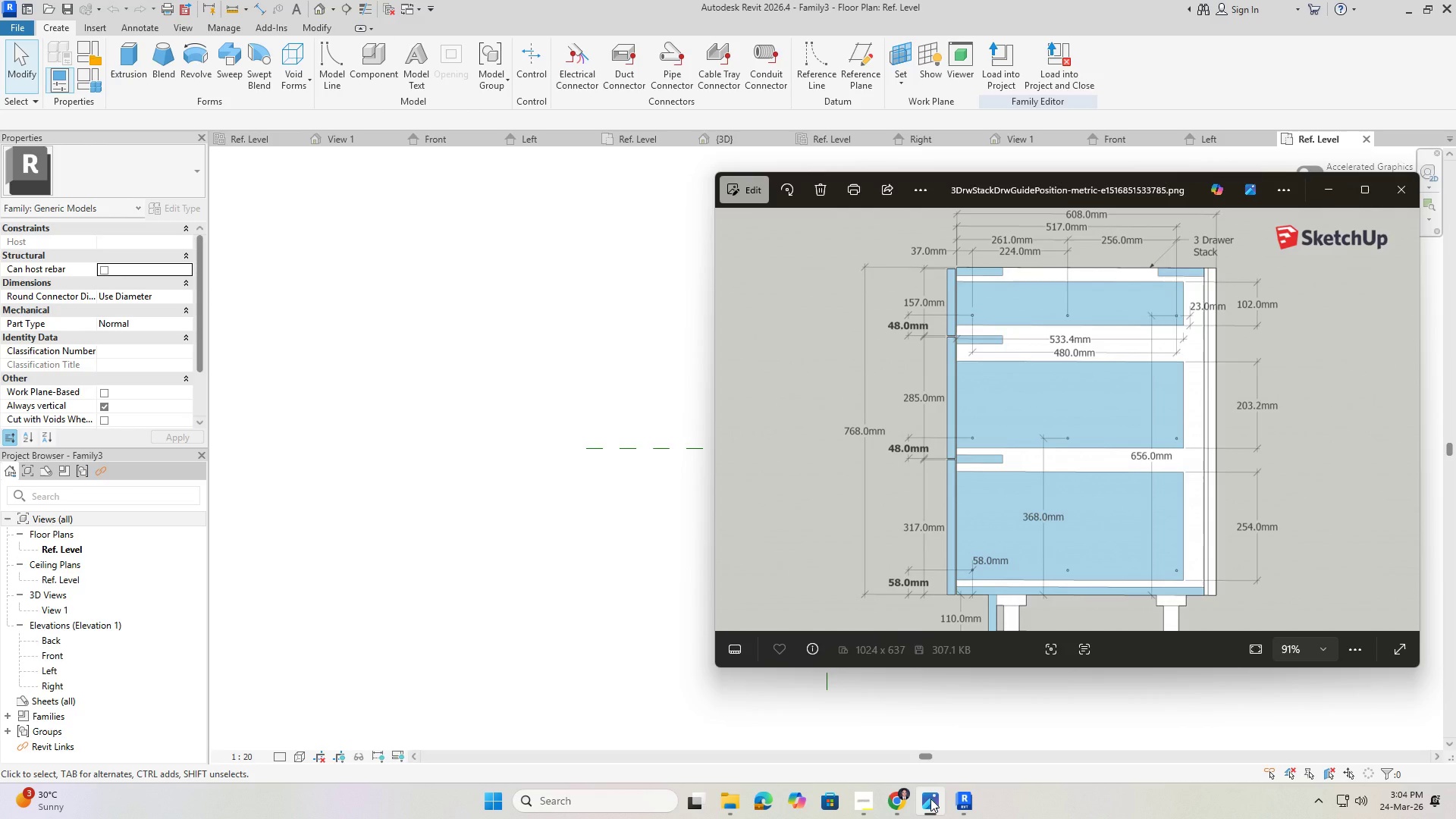 
wait(17.0)
 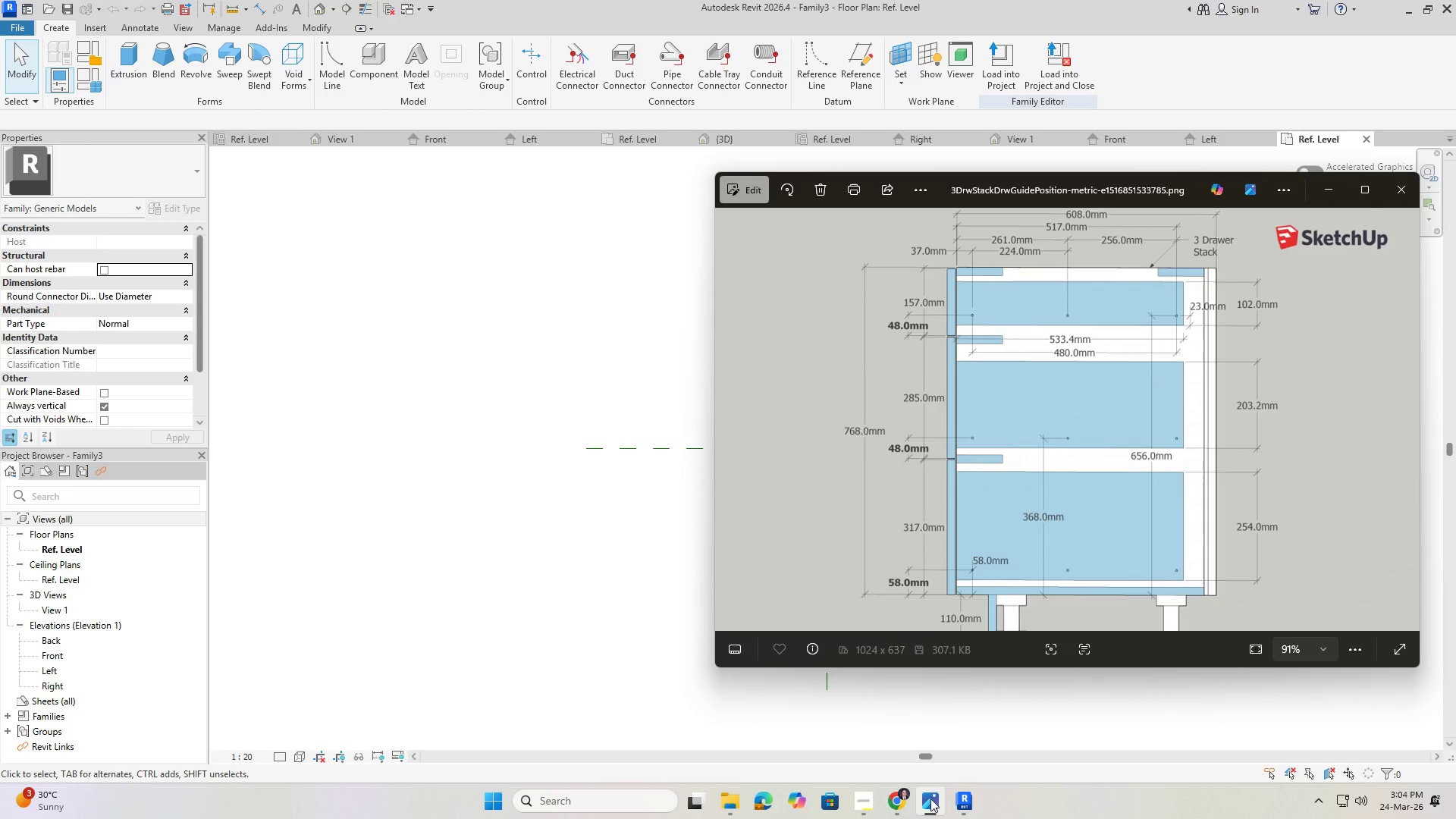 
left_click([868, 803])